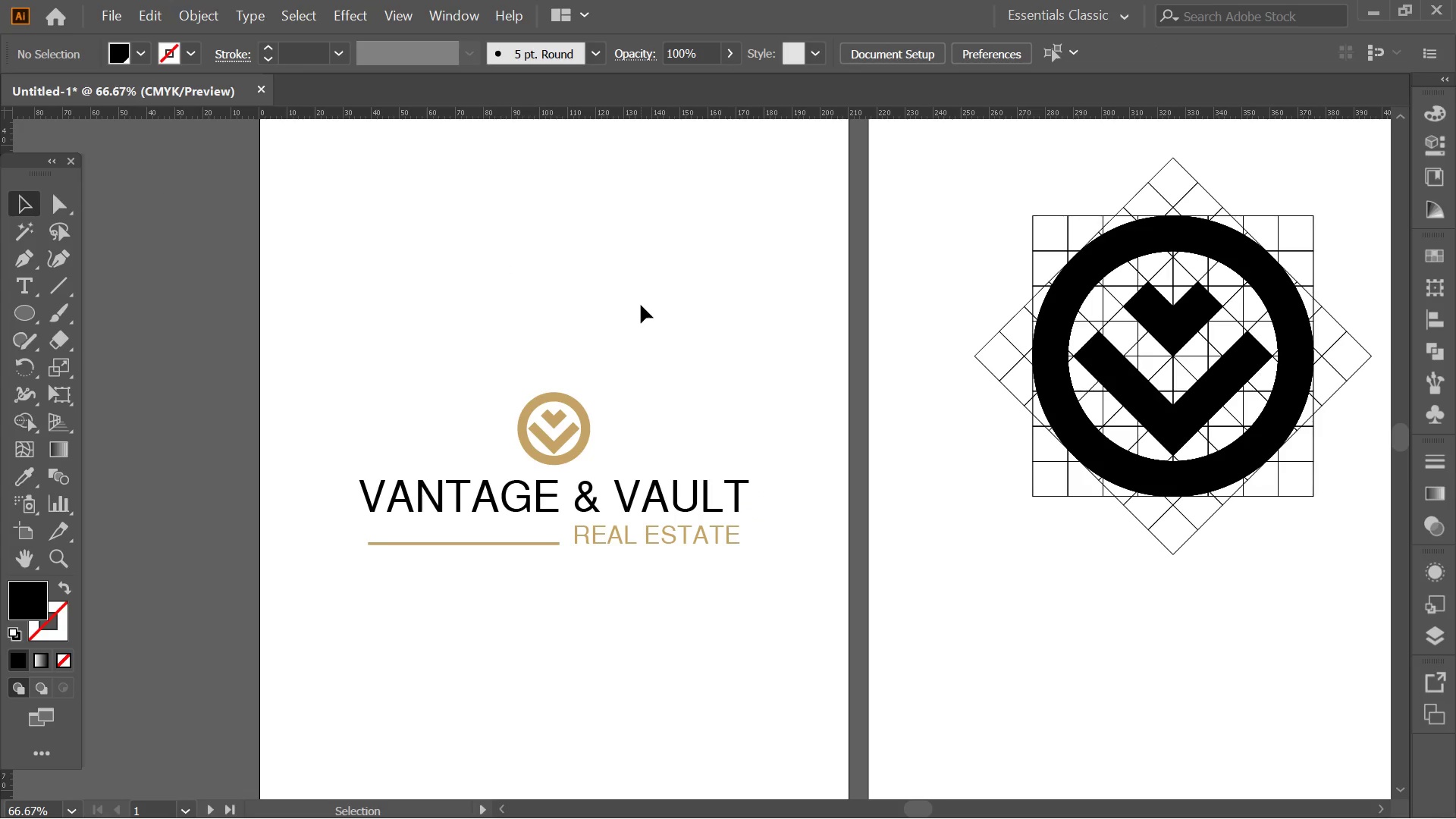 
hold_key(key=Space, duration=0.77)
 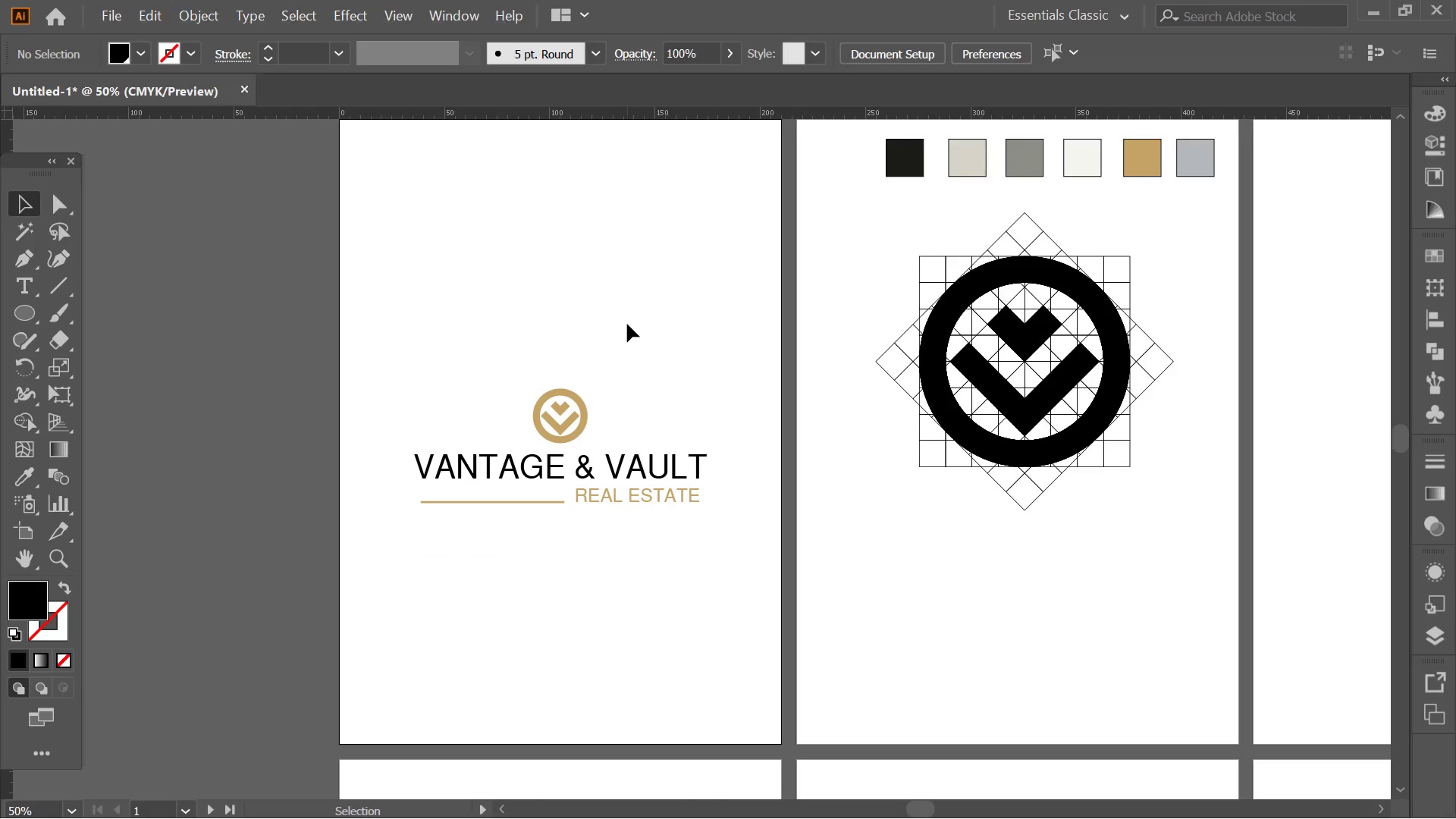 
left_click_drag(start_coordinate=[642, 306], to_coordinate=[627, 324])
 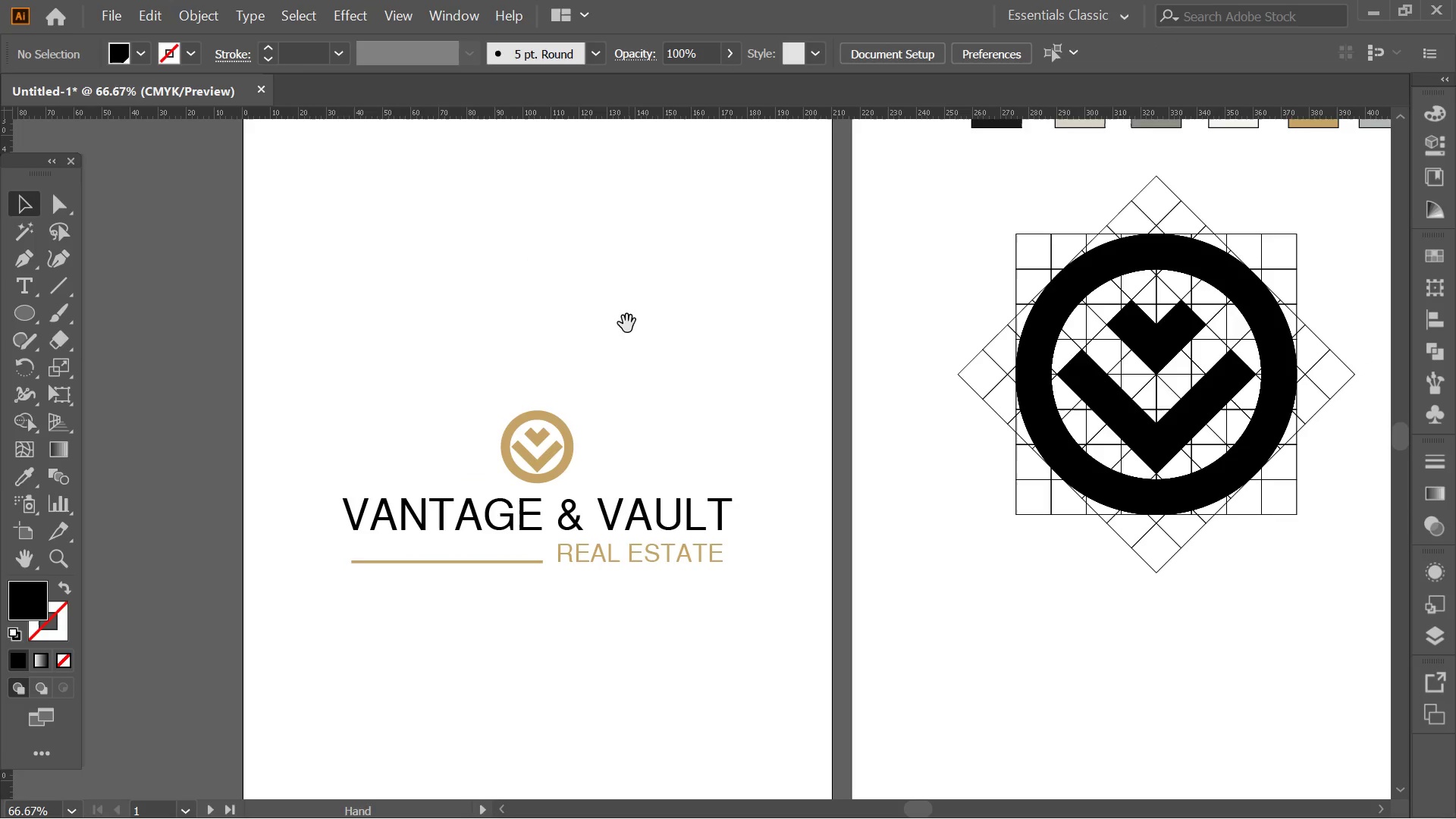 
hold_key(key=AltLeft, duration=0.33)
 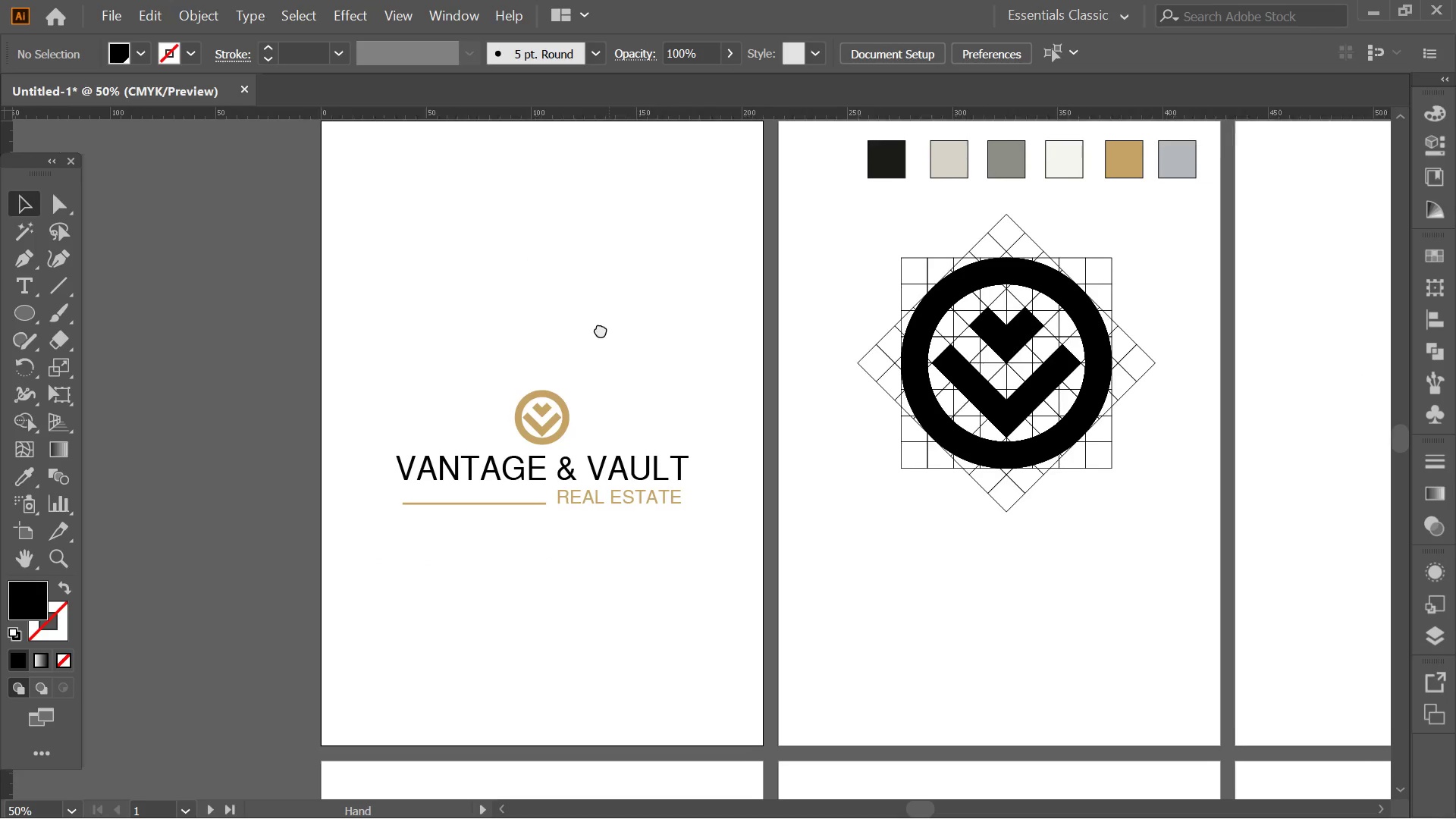 
hold_key(key=Space, duration=0.66)
 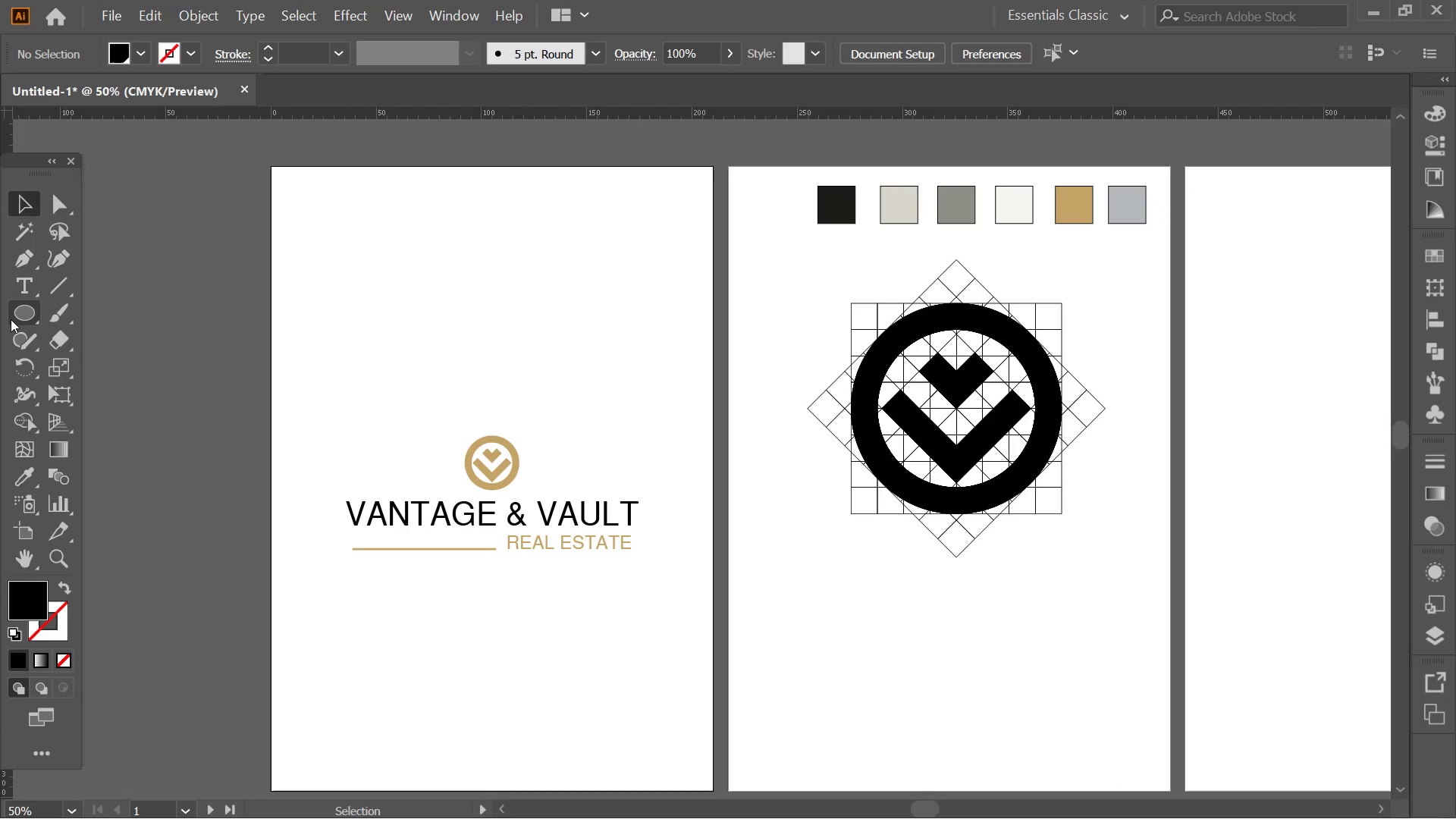 
scroll: coordinate [627, 324], scroll_direction: down, amount: 1.0
 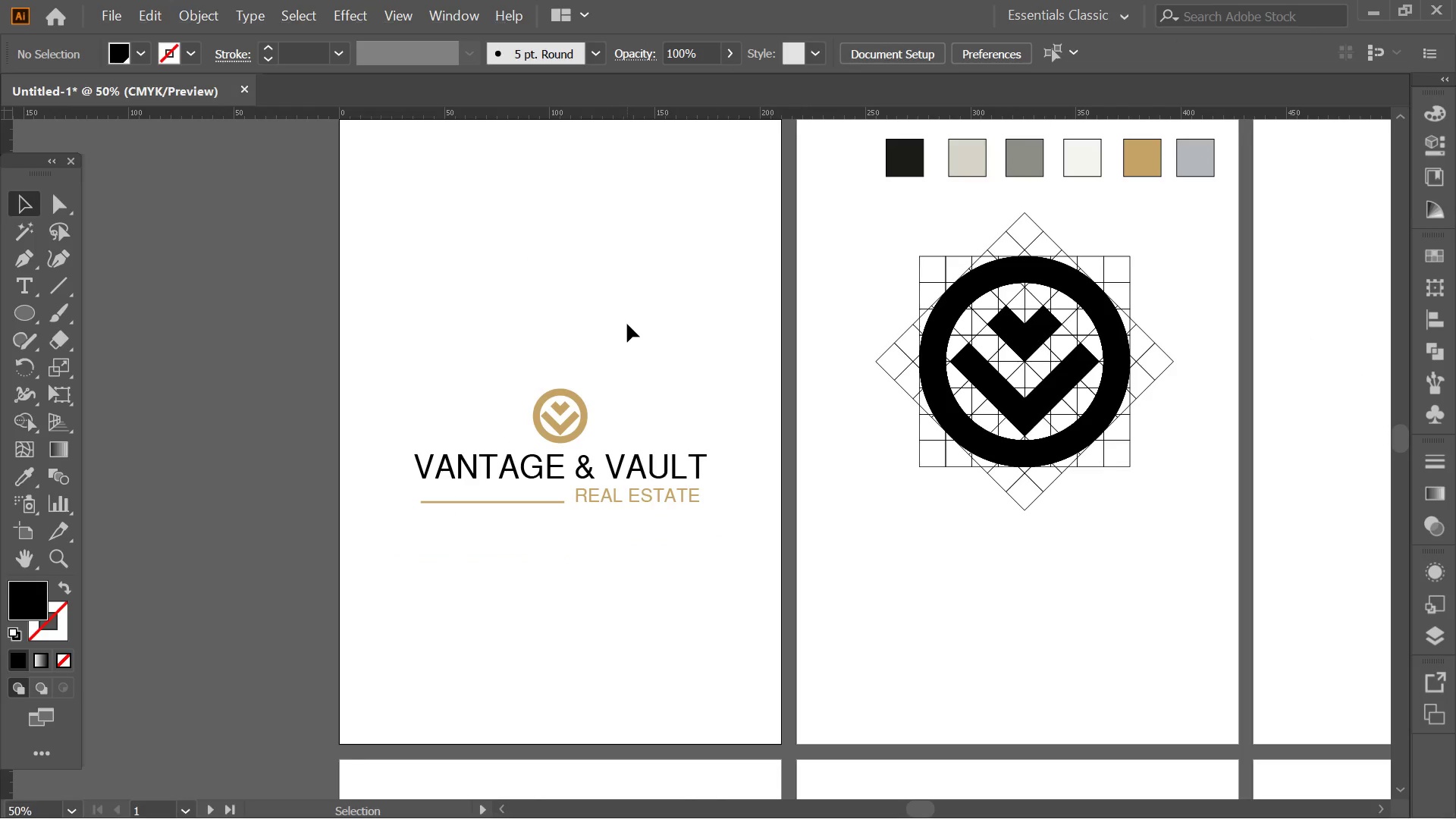 
left_click_drag(start_coordinate=[627, 324], to_coordinate=[562, 368])
 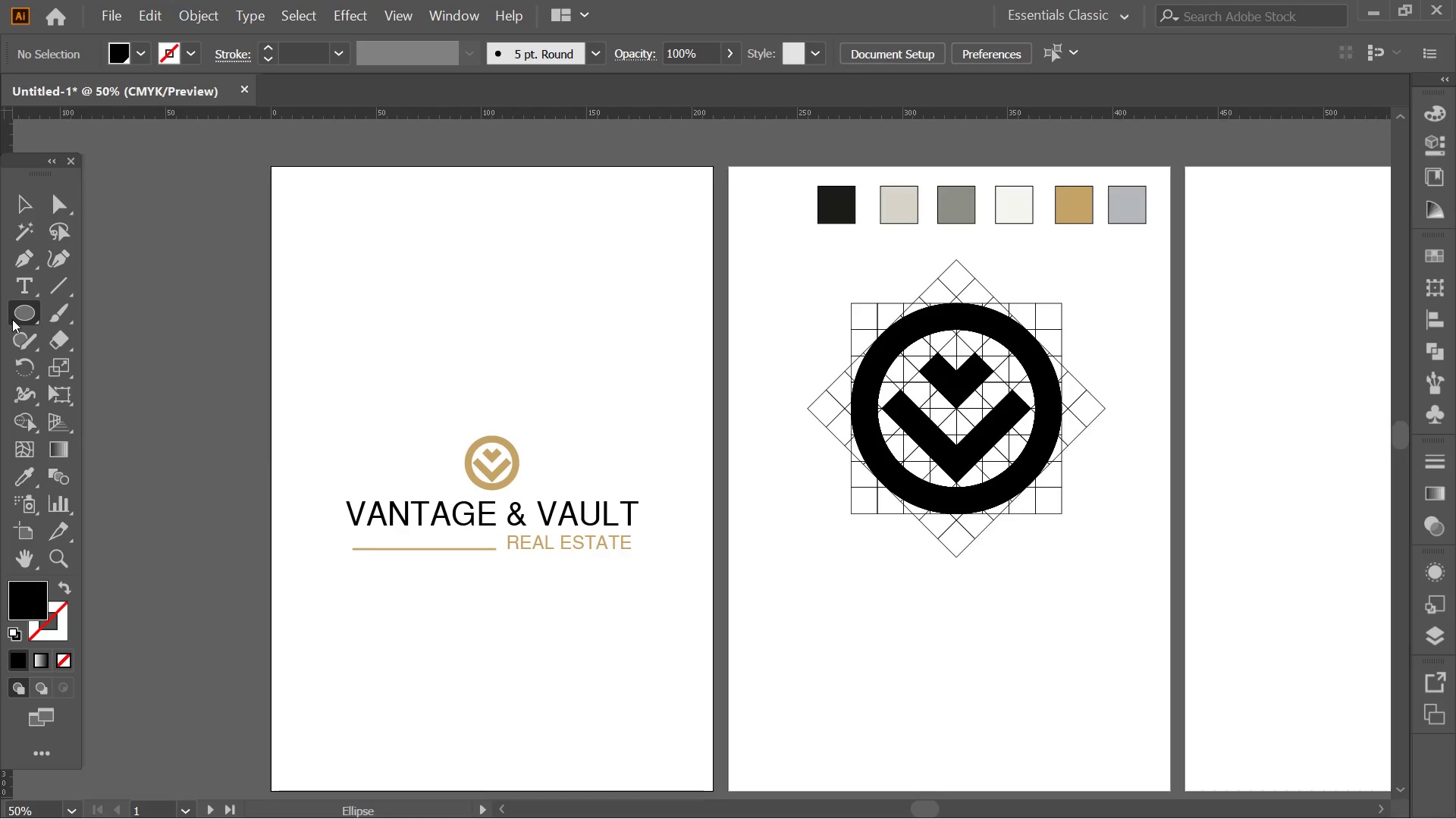 
left_click([12, 319])
 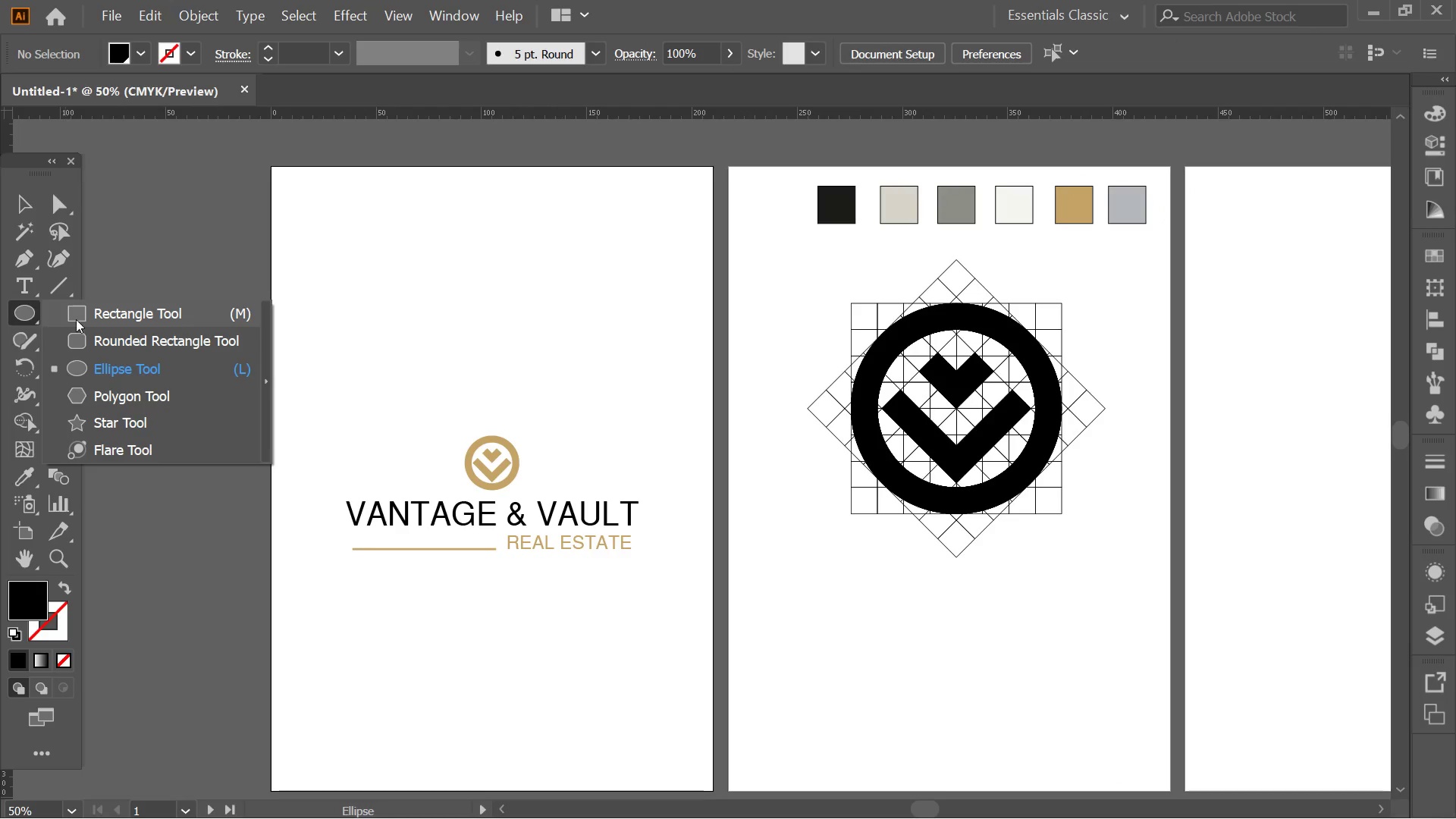 
left_click([77, 319])
 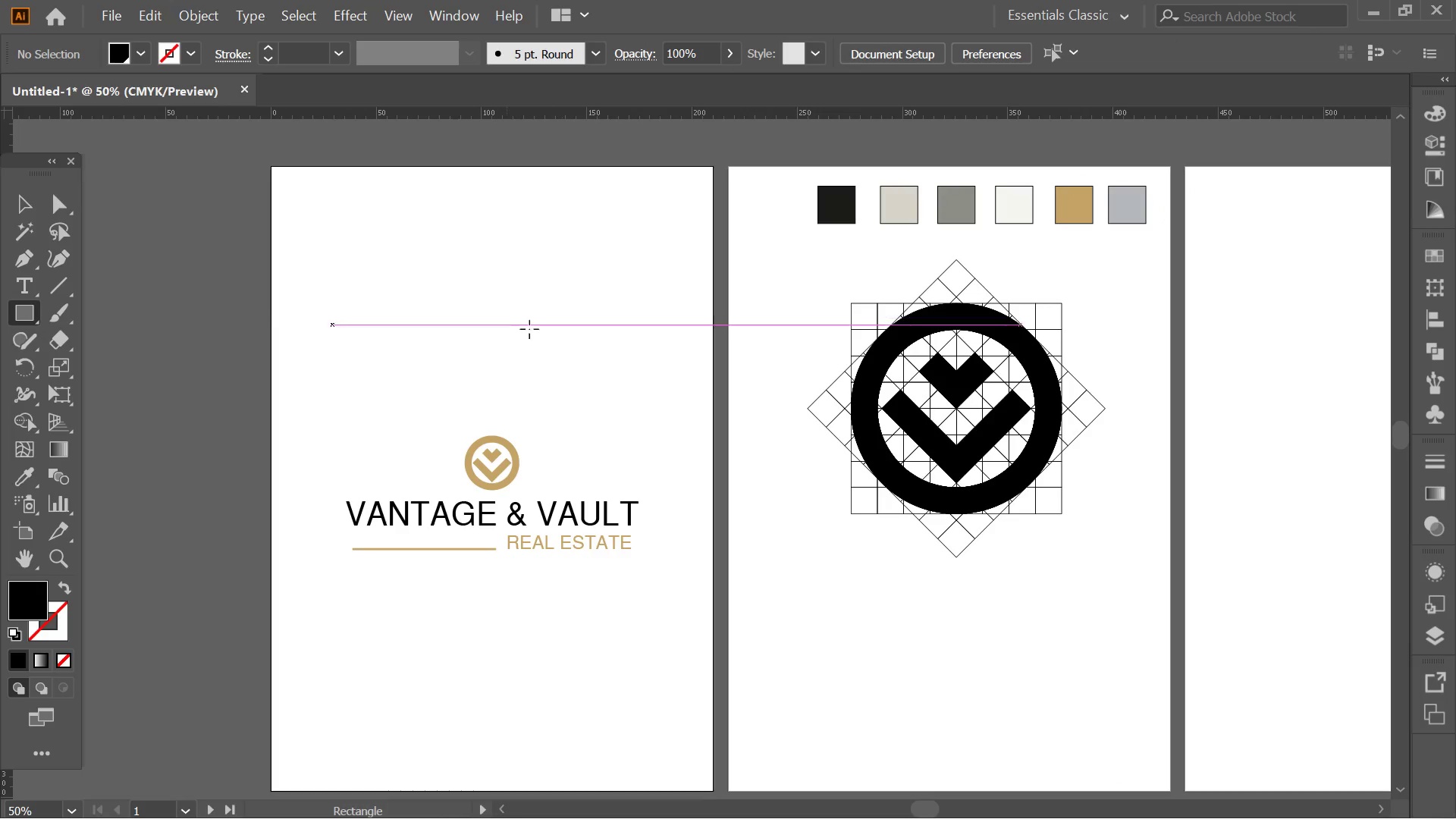 
hold_key(key=Space, duration=0.66)
 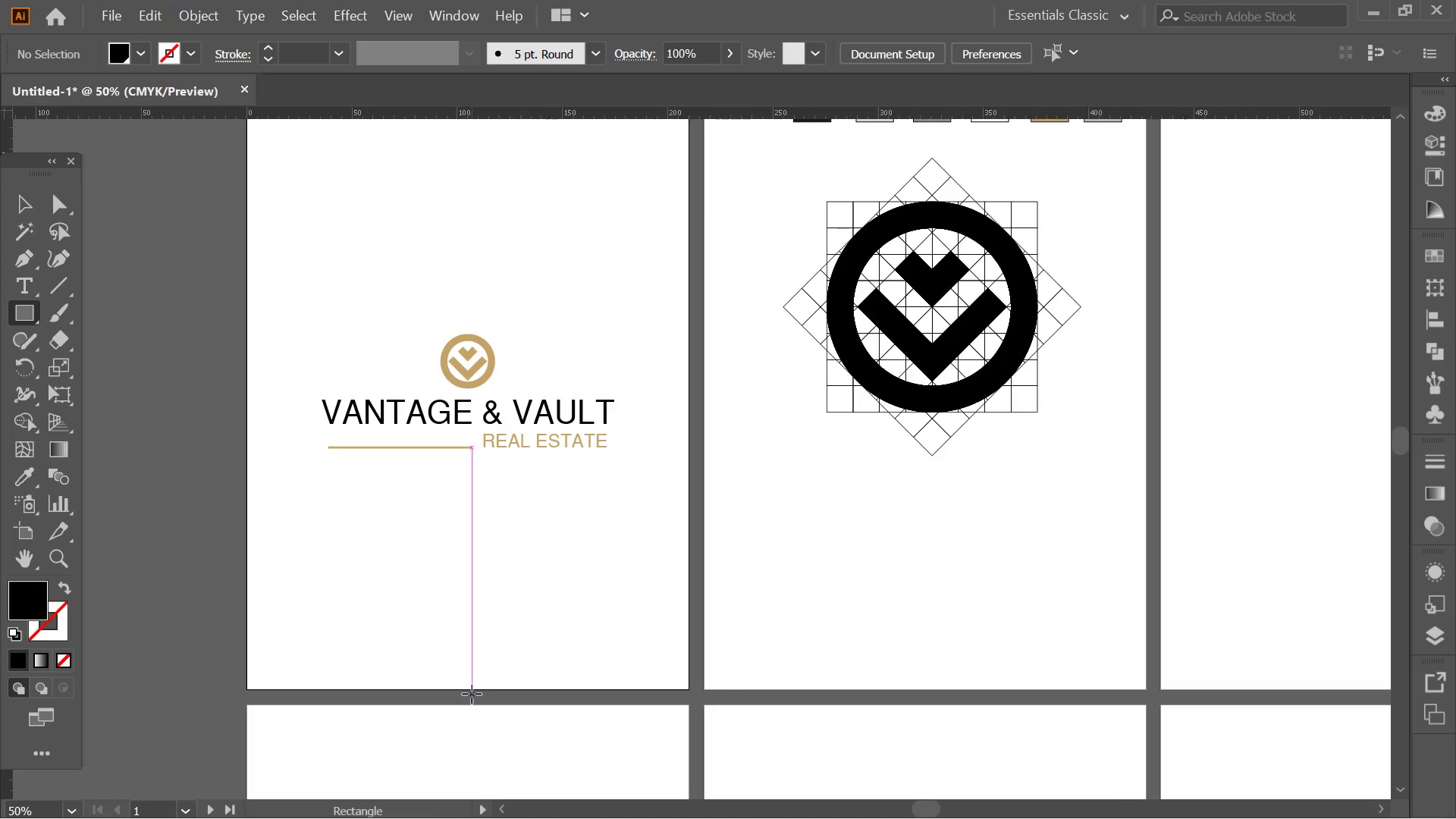 
left_click_drag(start_coordinate=[544, 314], to_coordinate=[522, 215])
 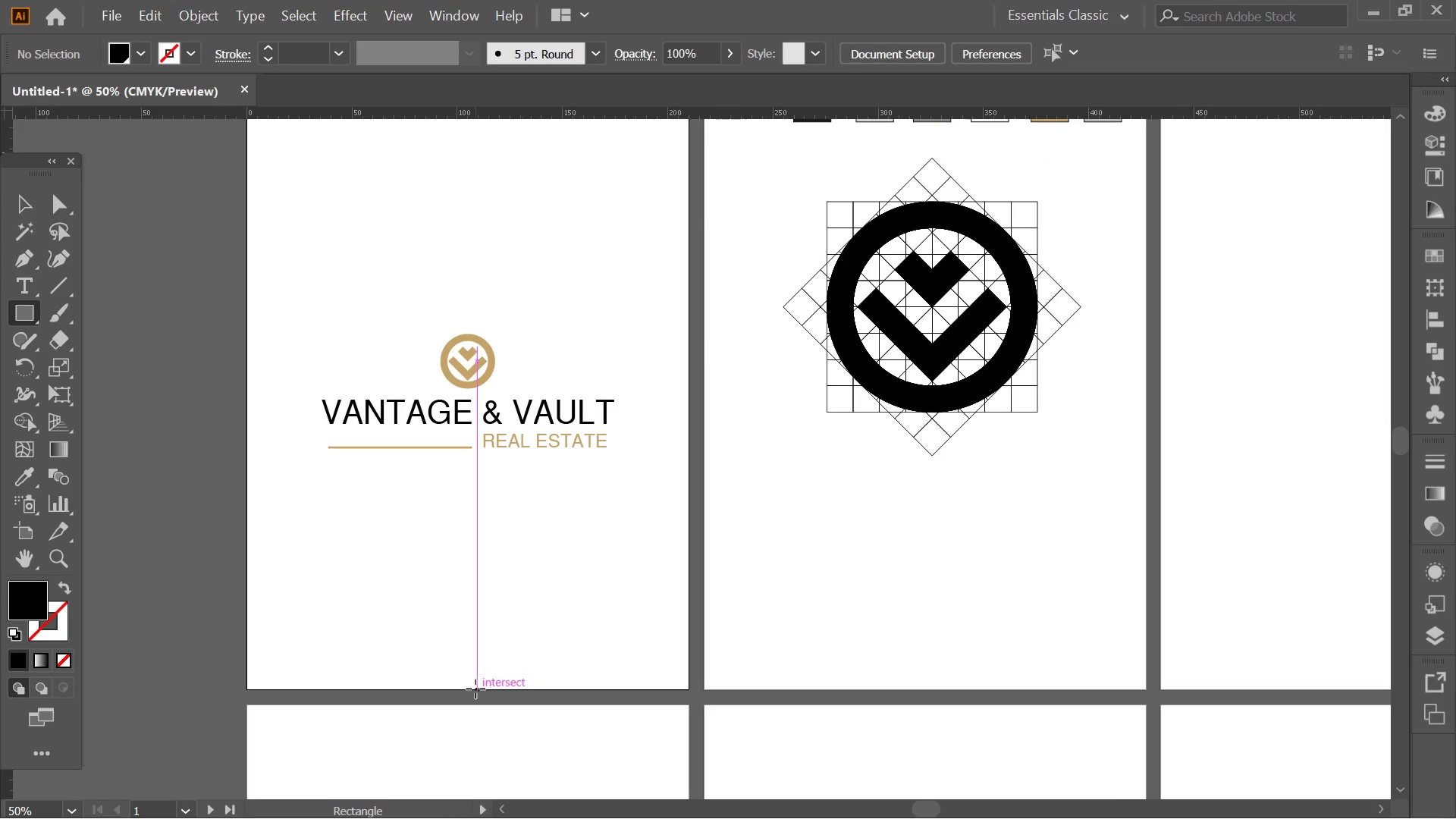 
left_click_drag(start_coordinate=[475, 689], to_coordinate=[246, 165])
 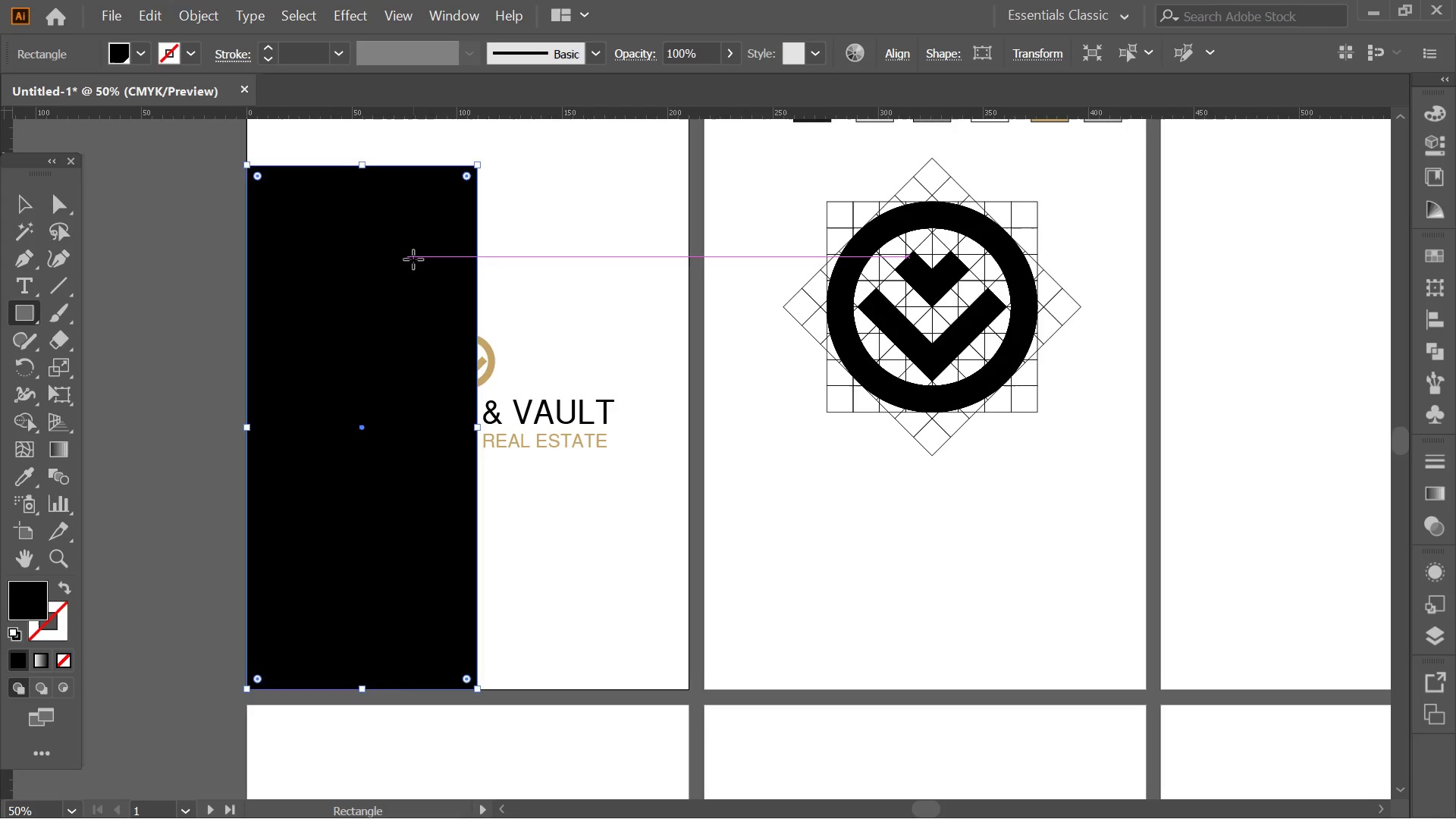 
hold_key(key=Space, duration=0.48)
 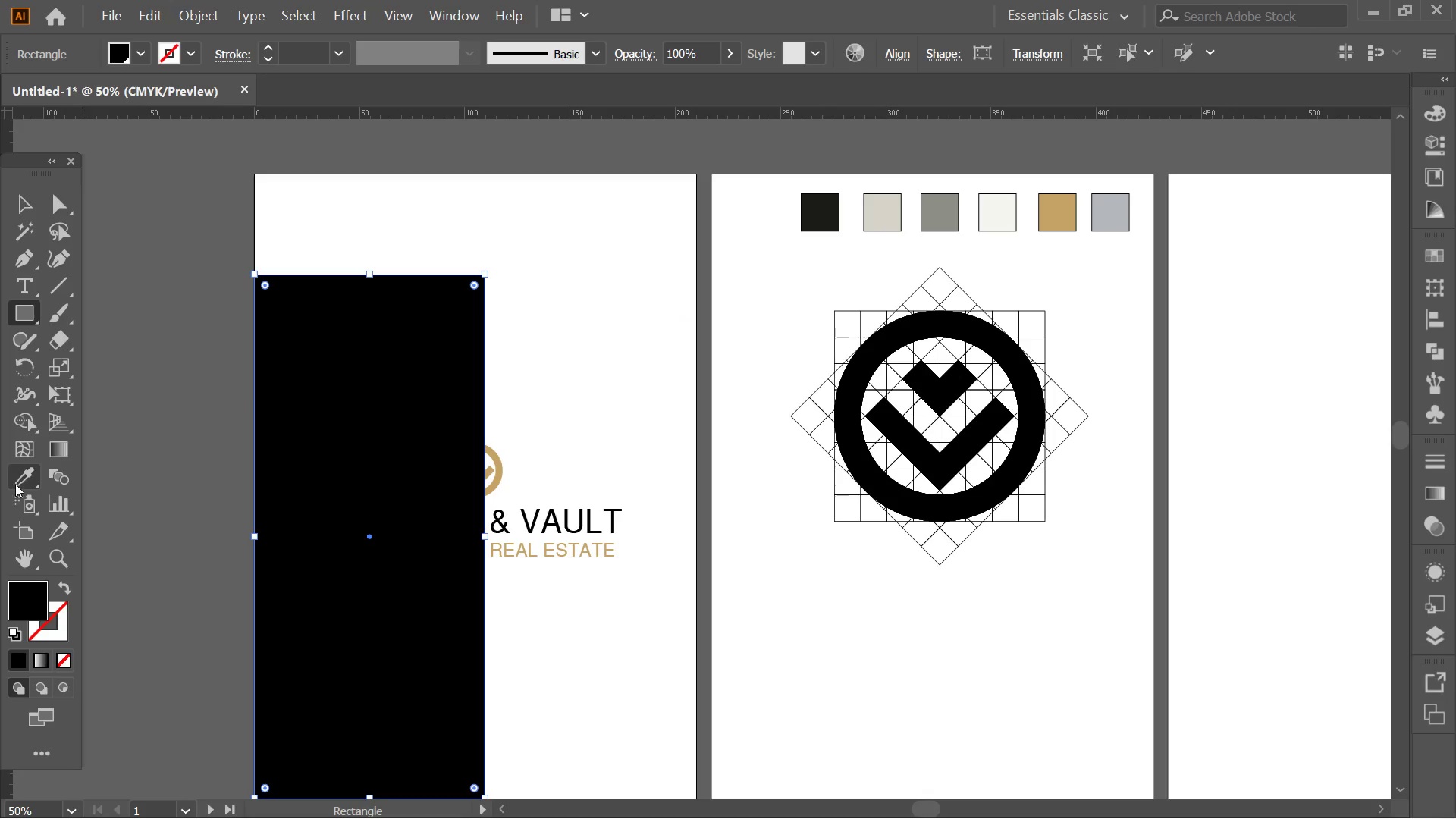 
left_click_drag(start_coordinate=[420, 298], to_coordinate=[427, 405])
 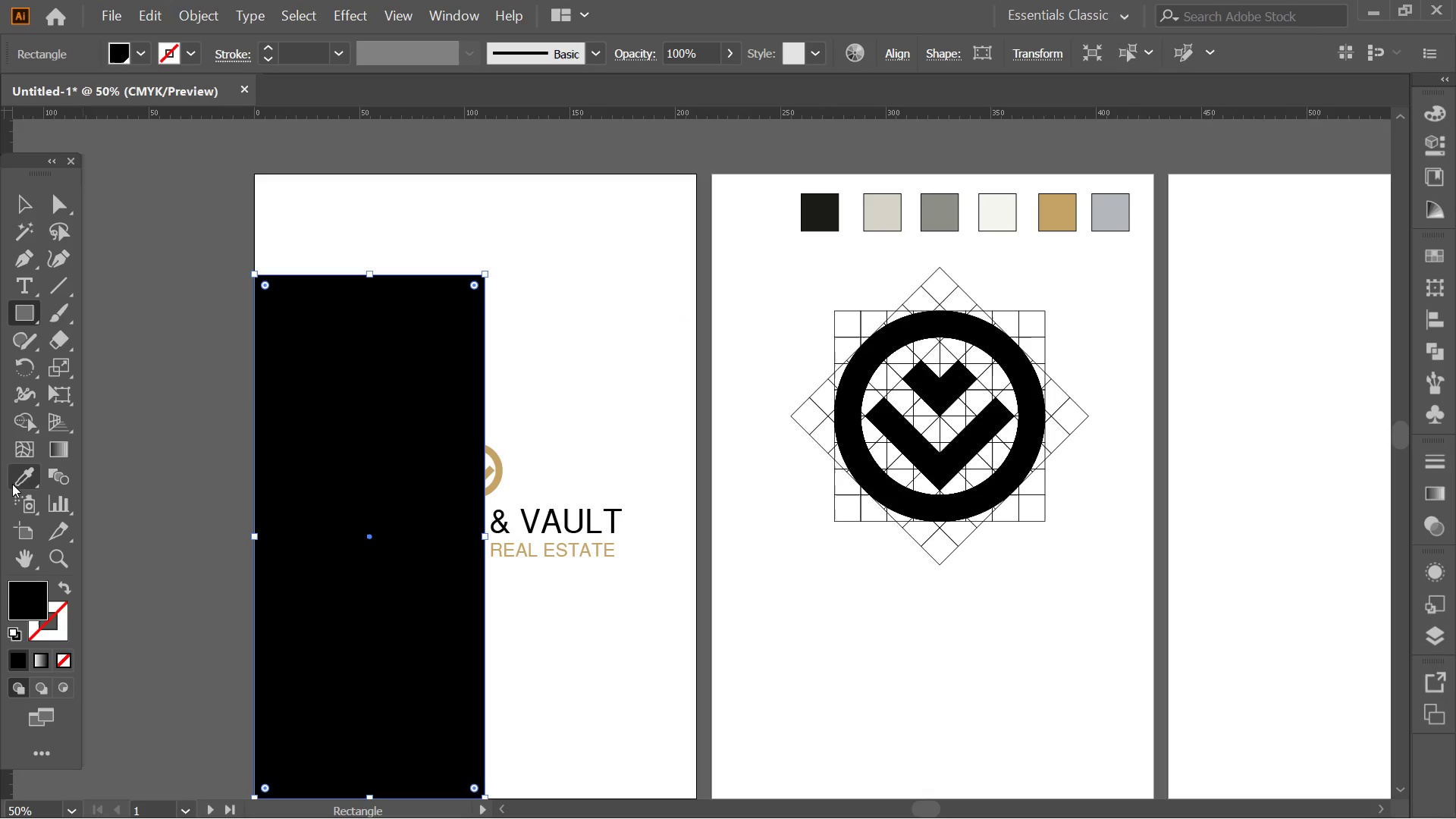 
left_click([15, 484])
 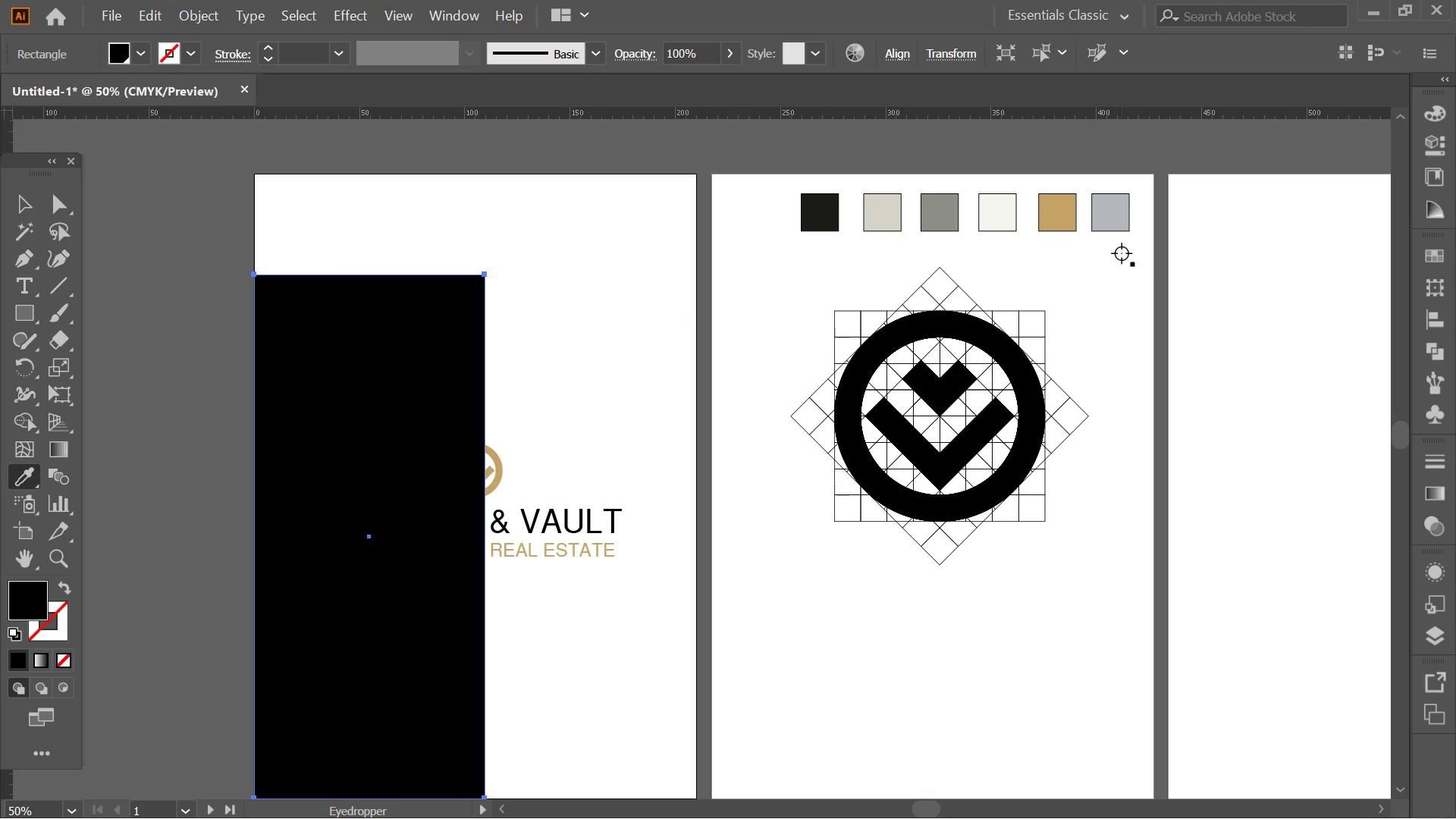 
left_click([1109, 212])
 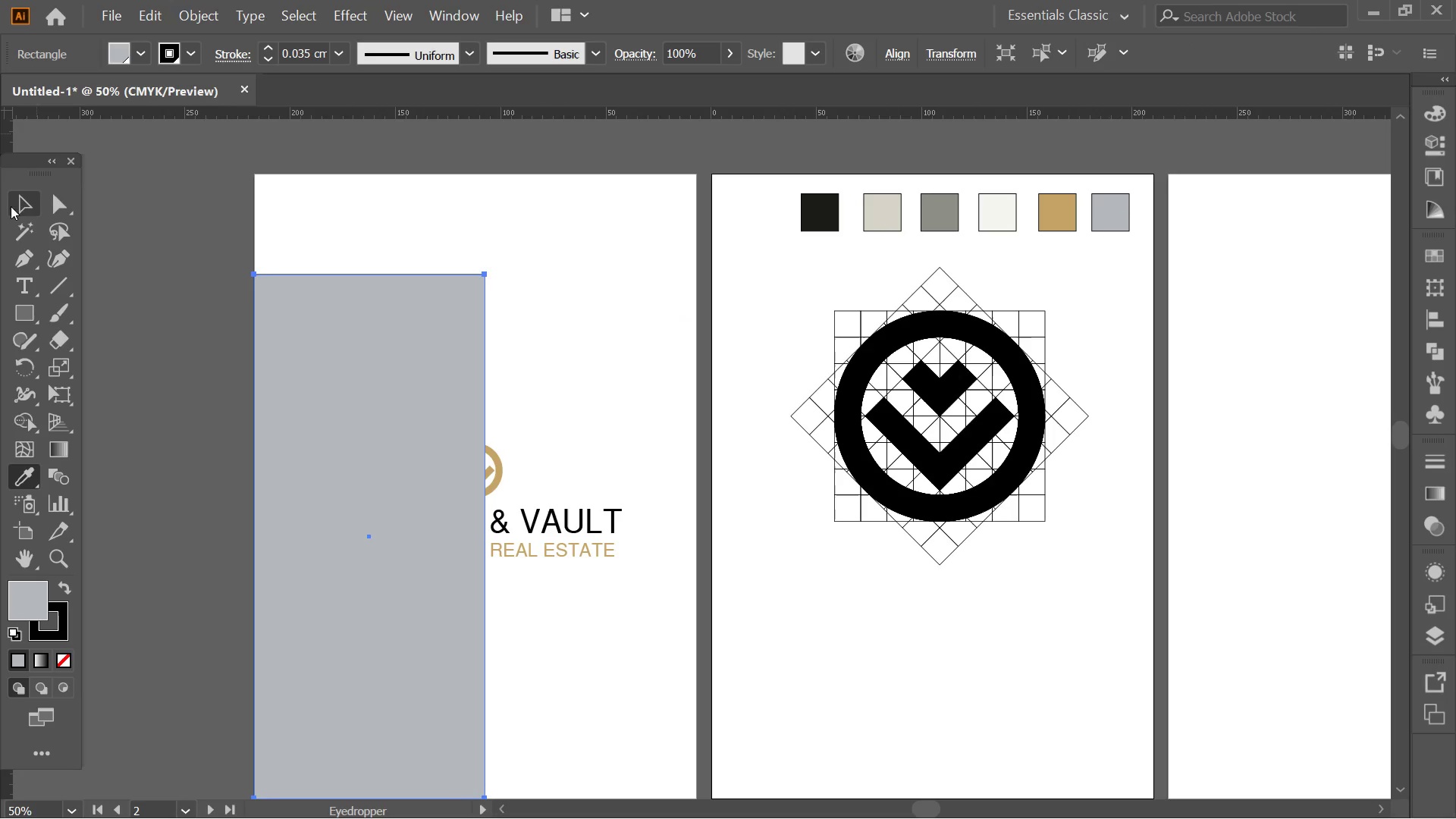 
left_click([24, 205])
 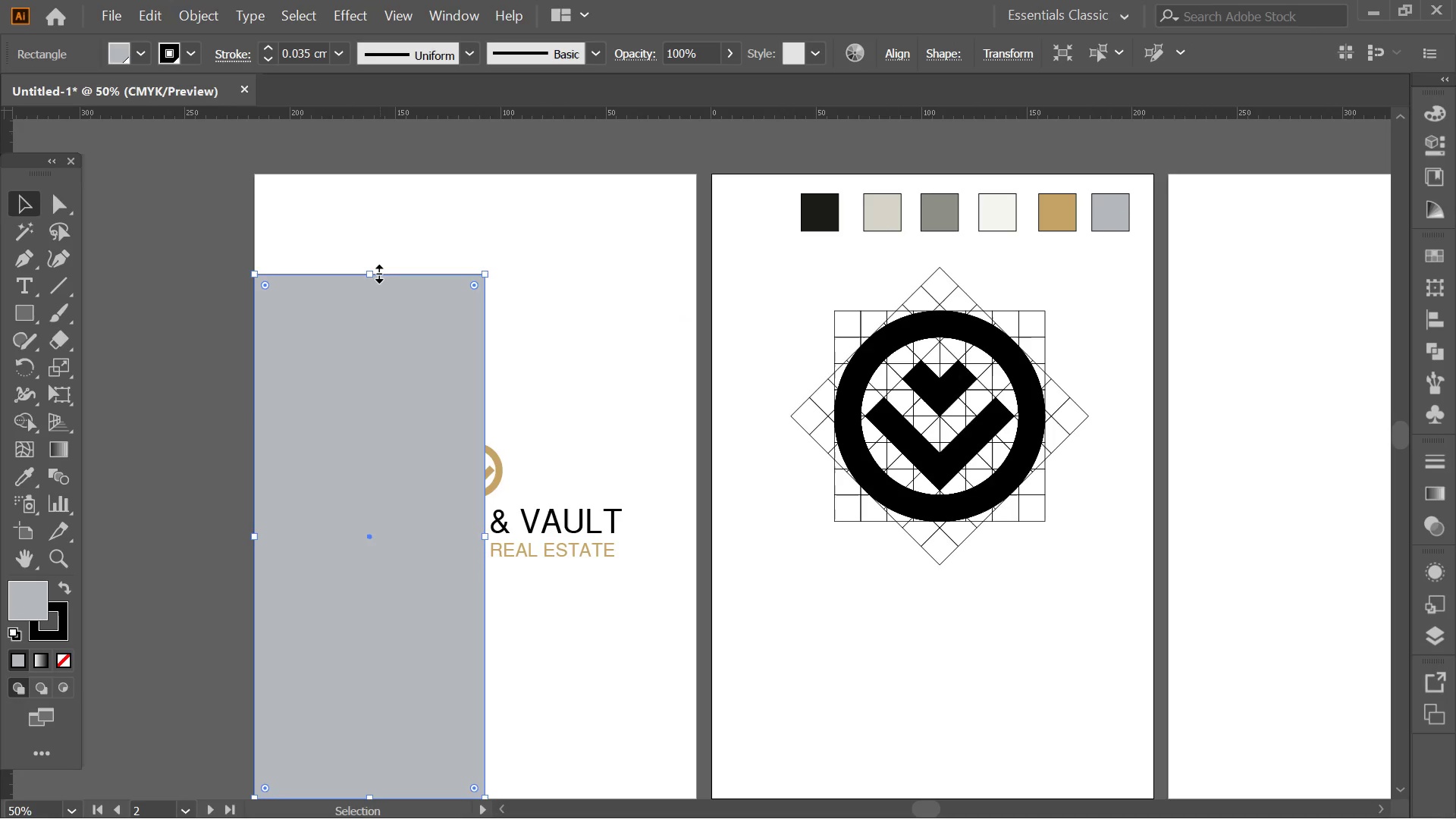 
left_click_drag(start_coordinate=[377, 271], to_coordinate=[403, 177])
 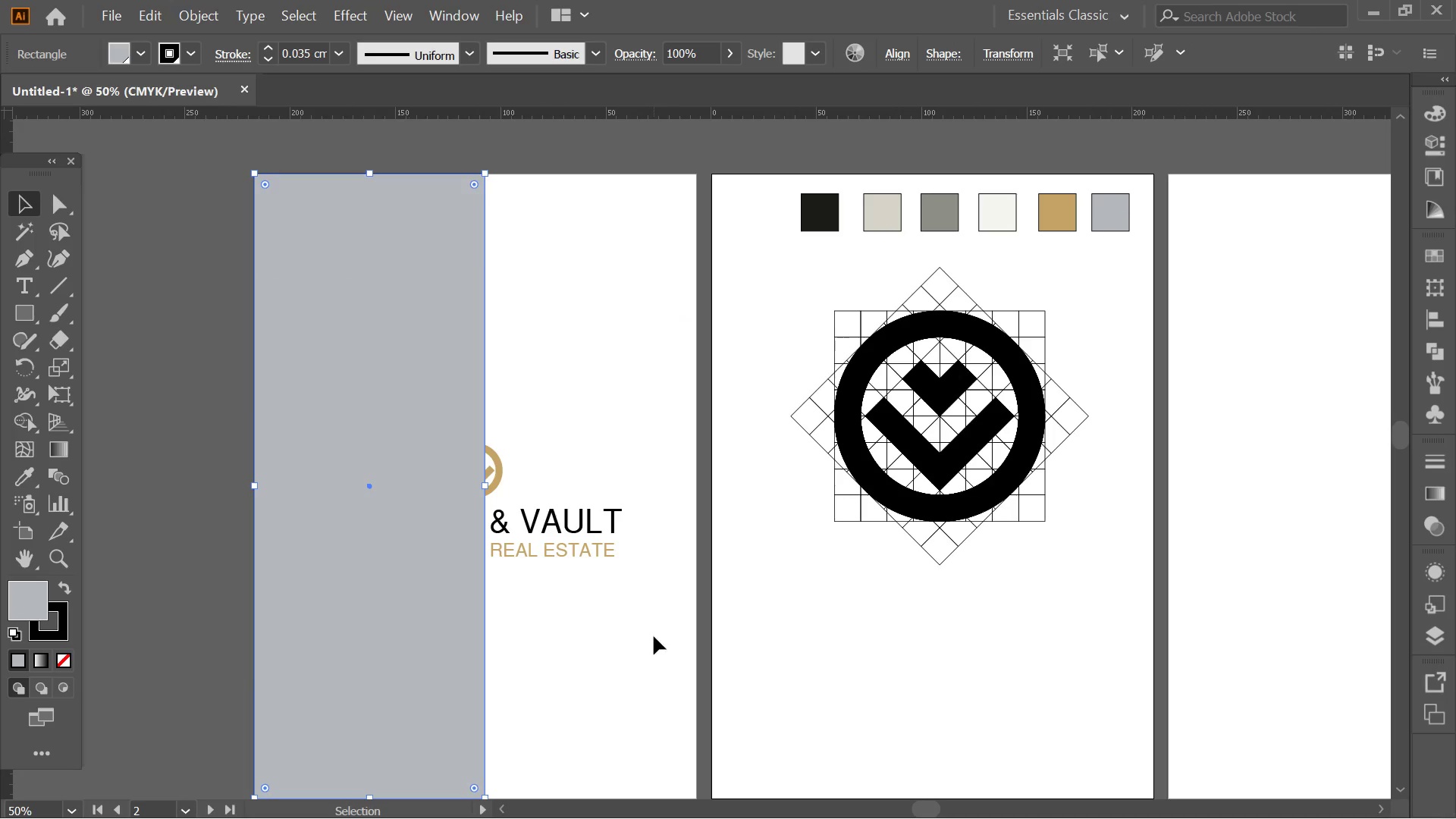 
hold_key(key=ShiftLeft, duration=0.38)
 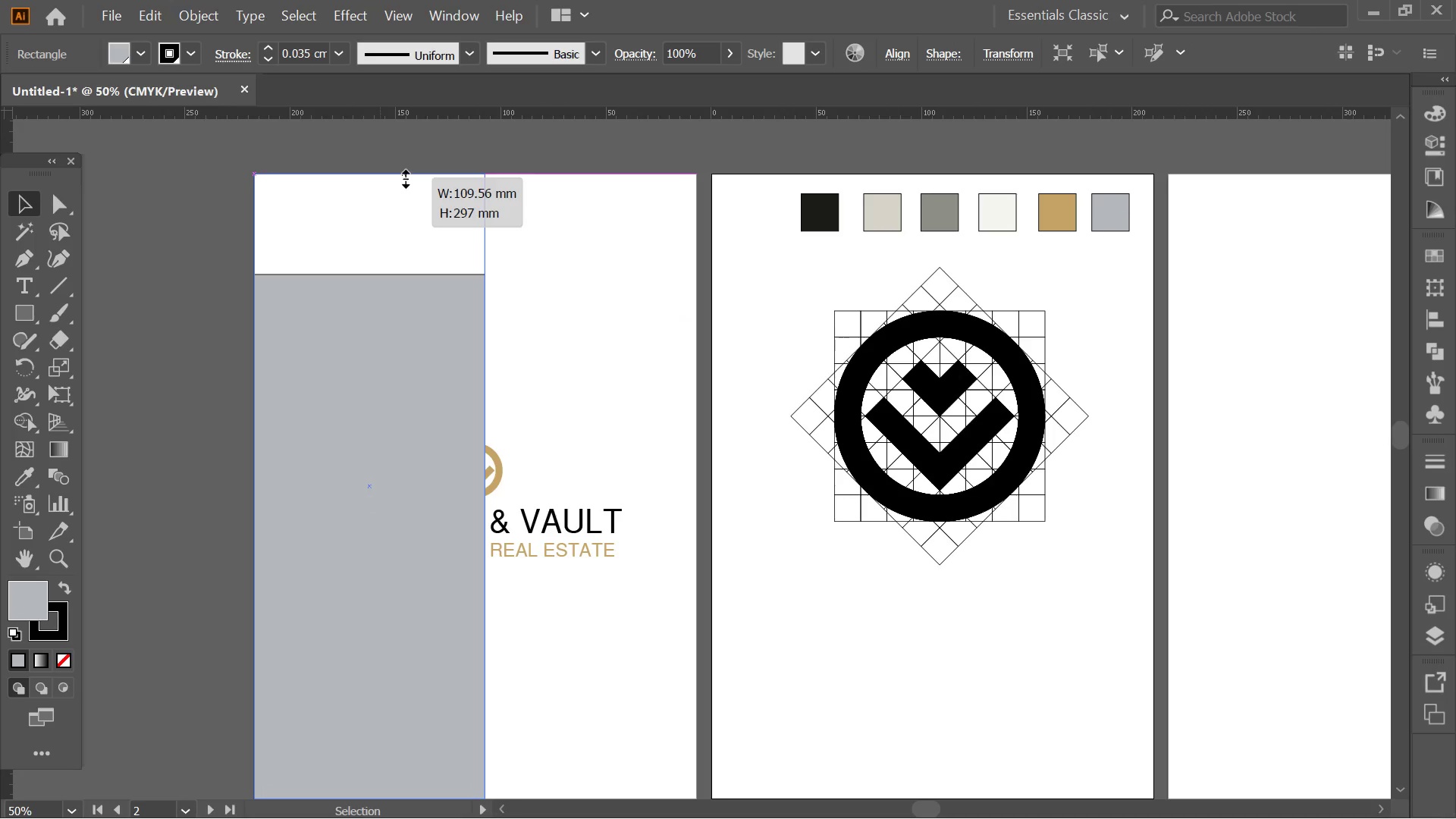 
left_click([654, 636])
 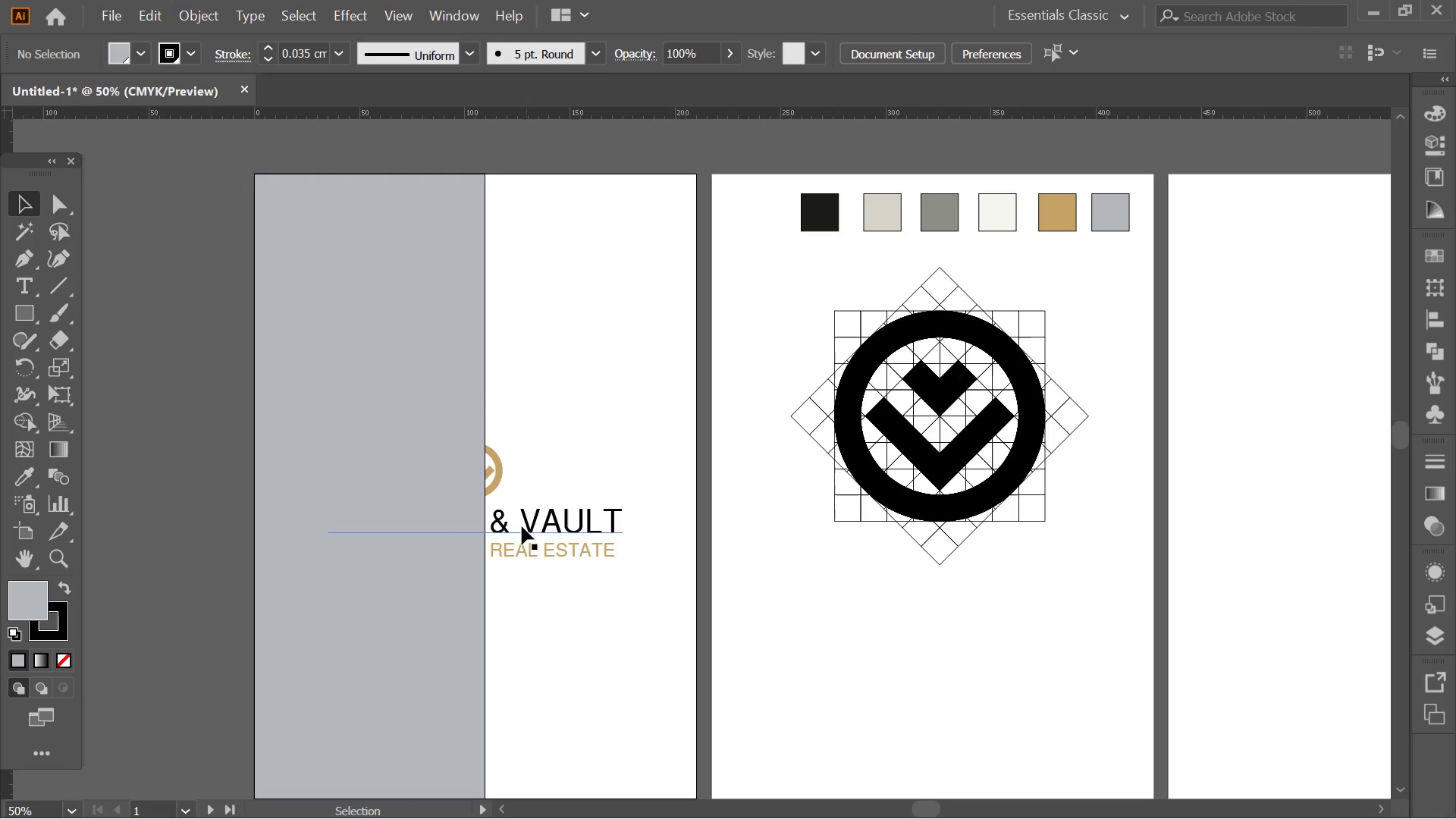 
left_click([394, 496])
 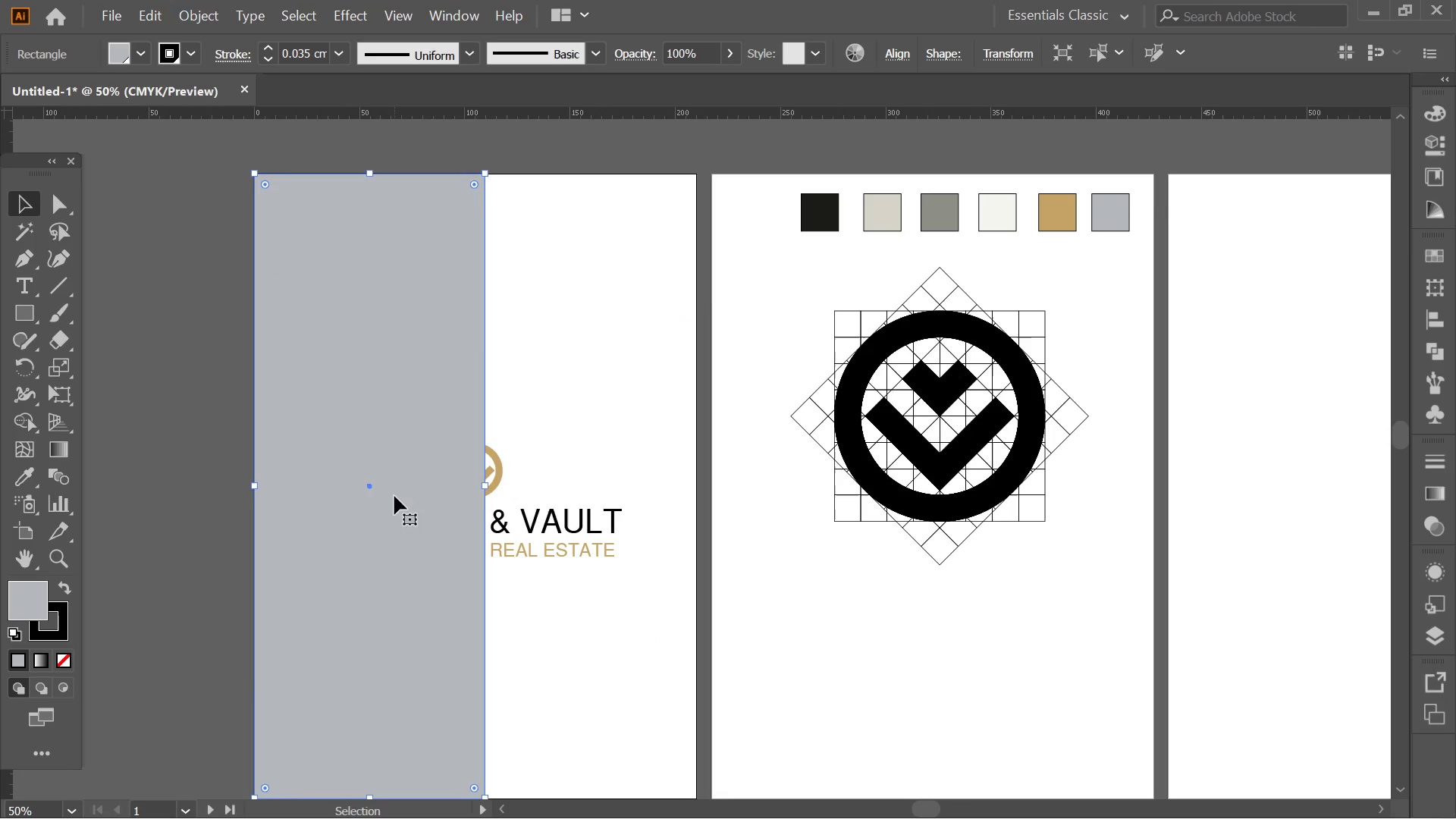 
right_click([394, 496])
 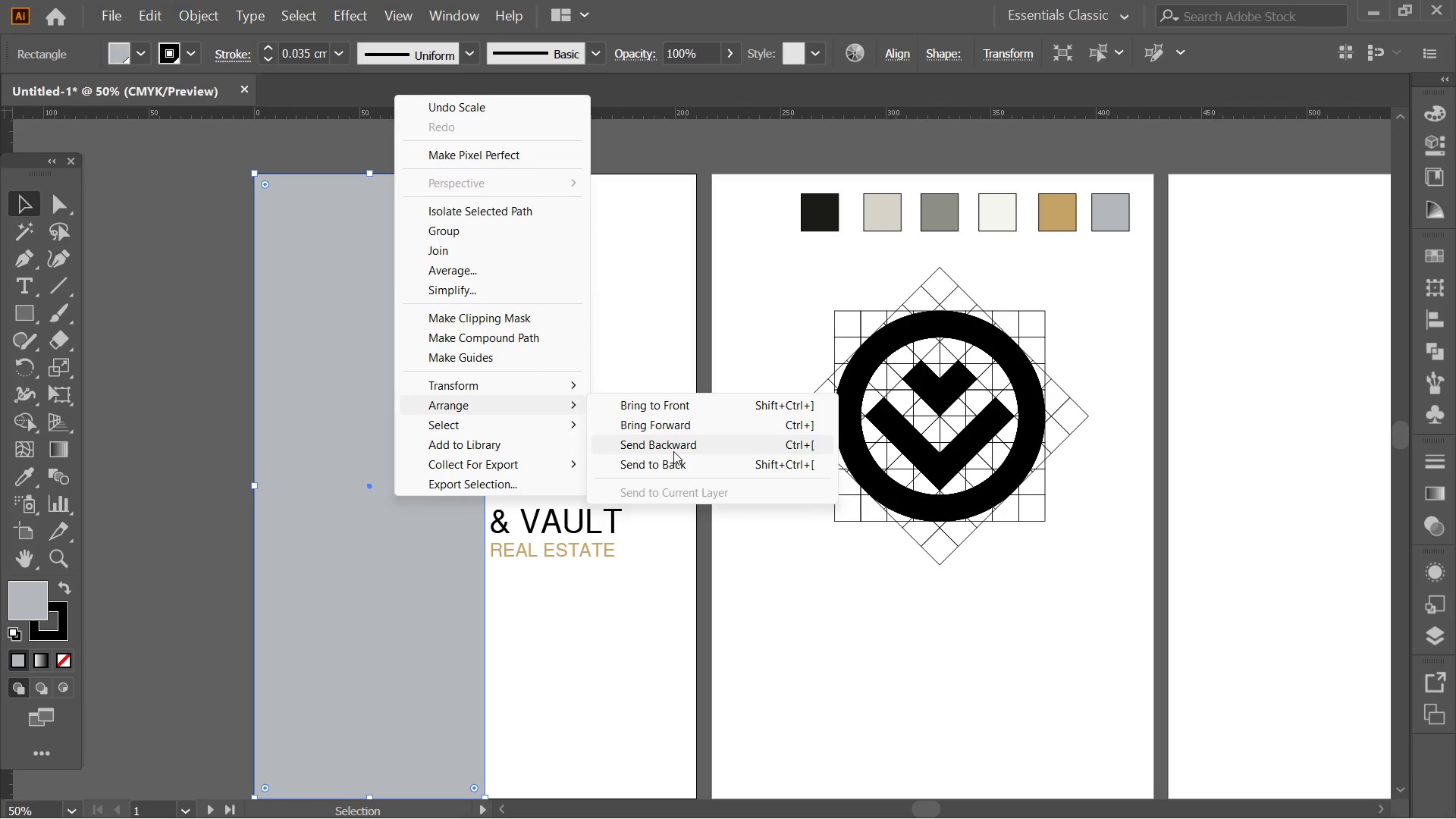 
left_click([673, 459])
 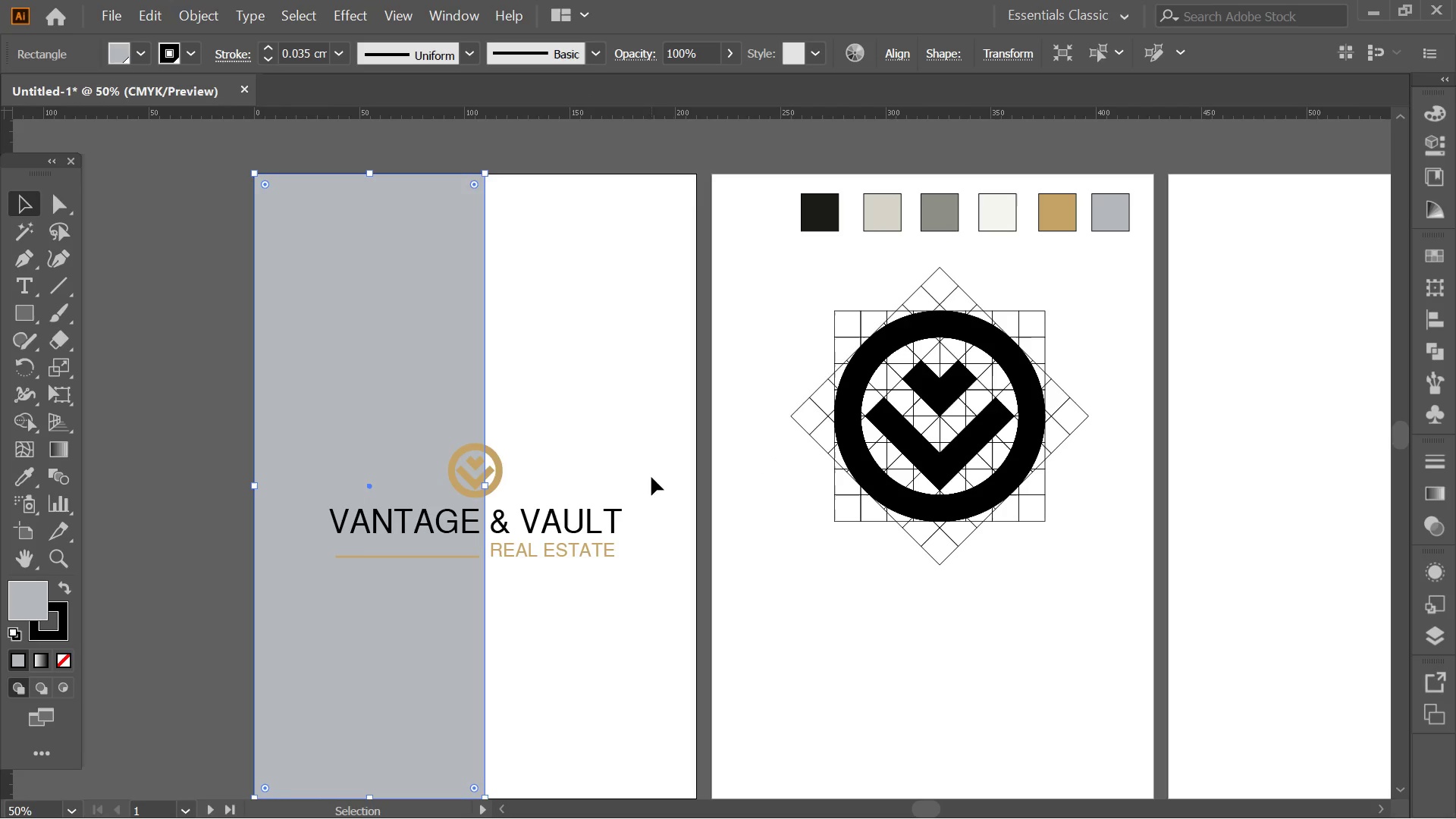 
left_click([645, 476])
 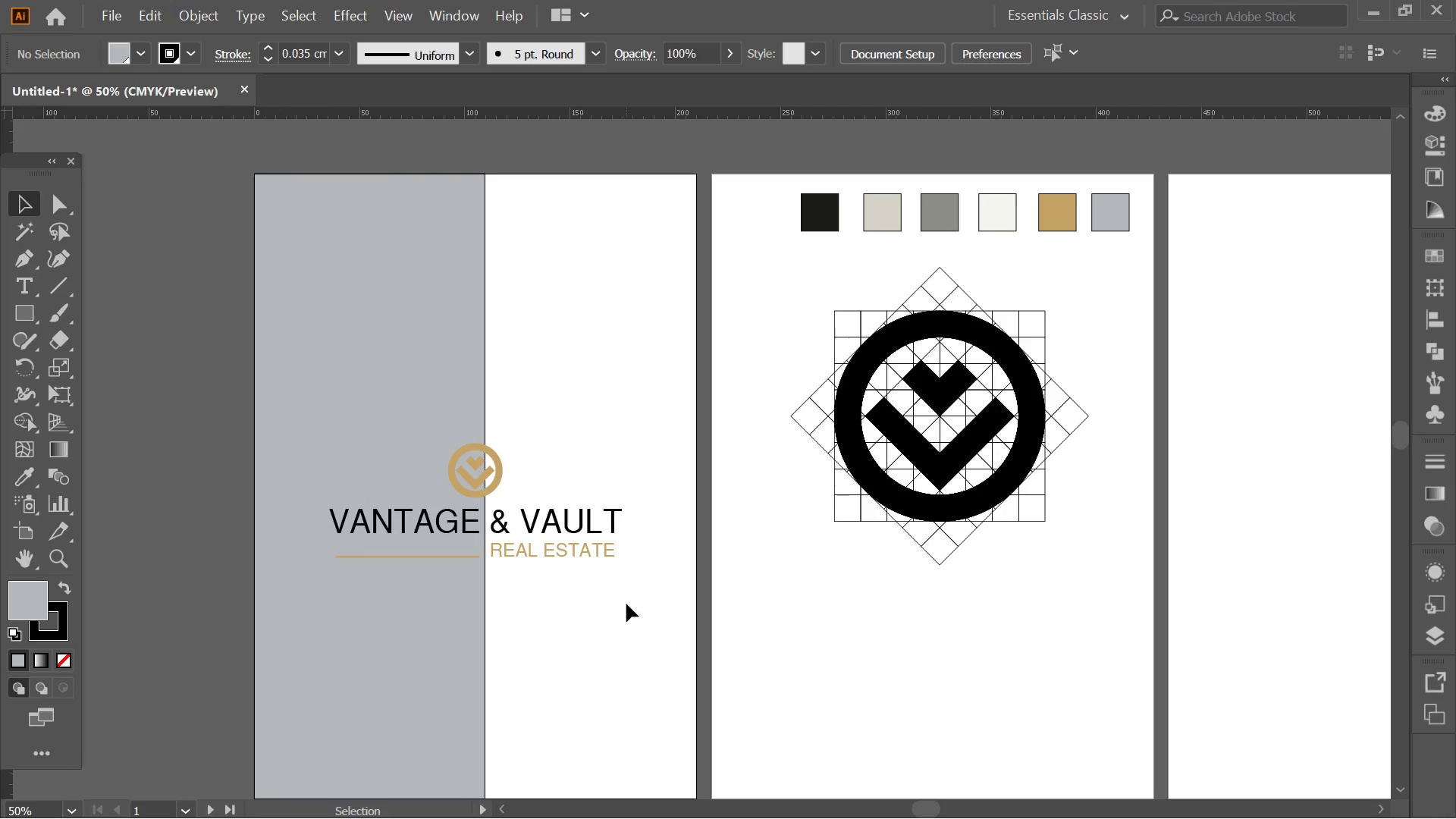 
left_click_drag(start_coordinate=[626, 604], to_coordinate=[429, 429])
 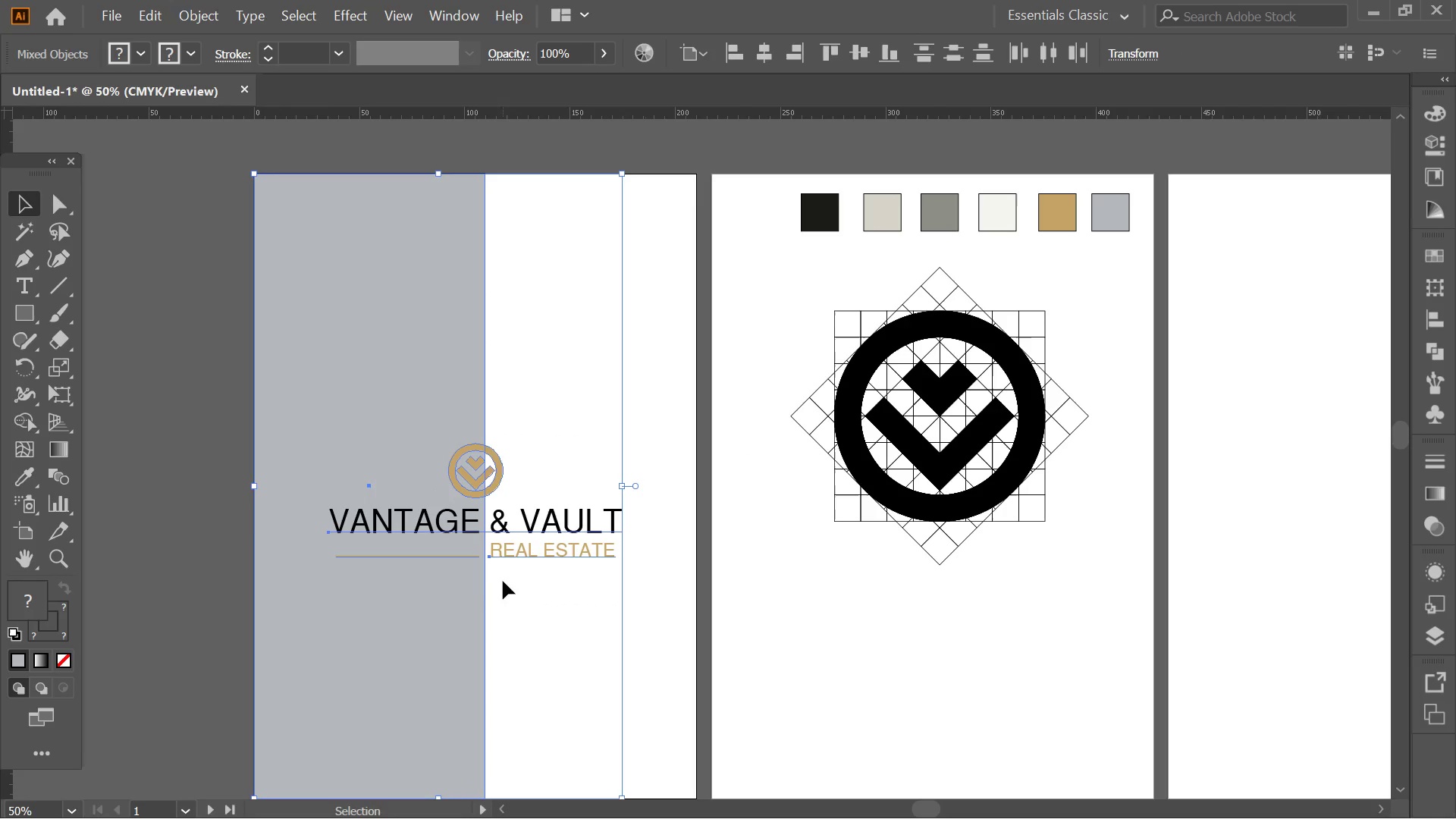 
hold_key(key=ShiftLeft, duration=0.42)
left_click([478, 610])
 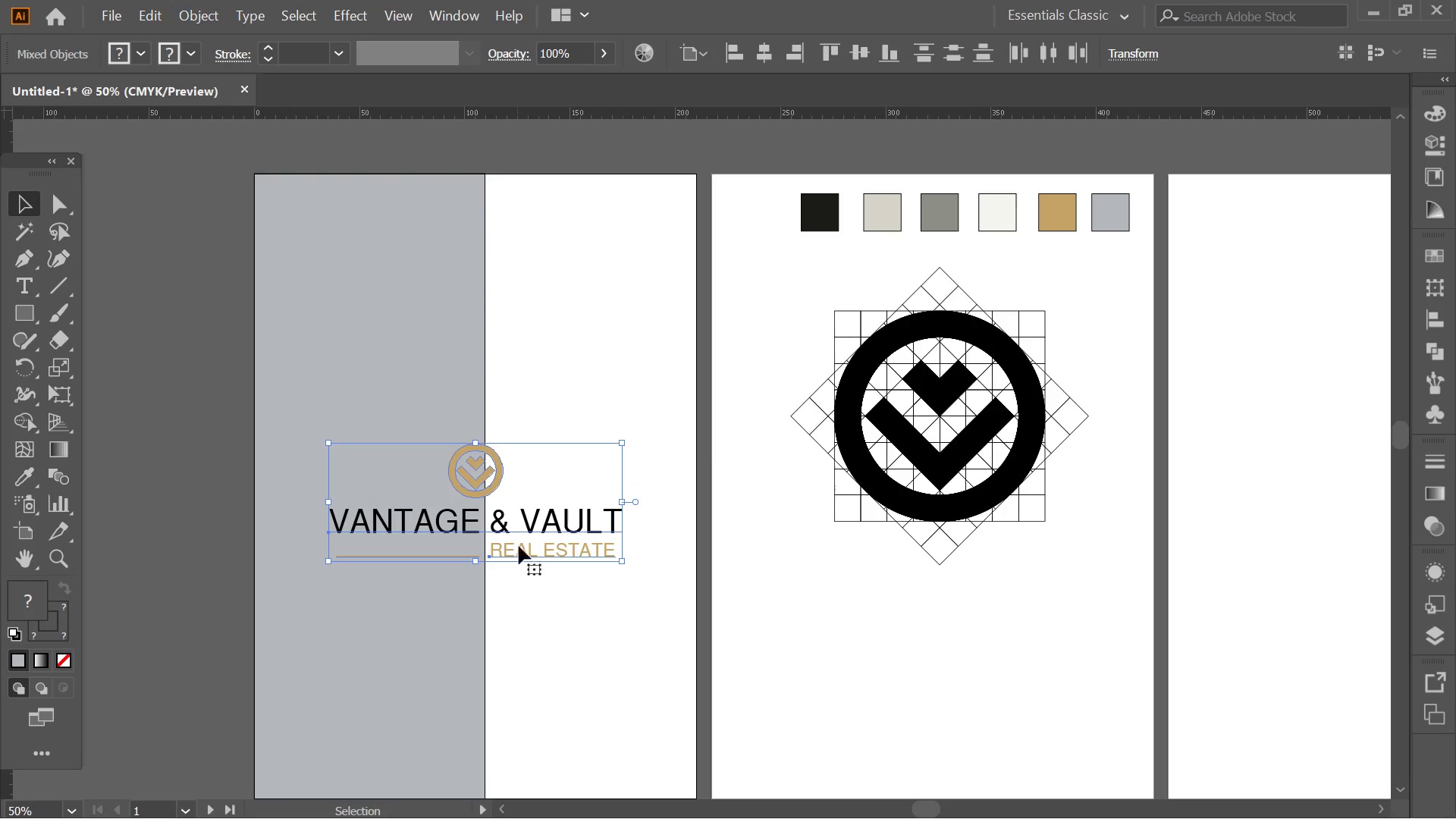 
left_click_drag(start_coordinate=[522, 538], to_coordinate=[475, 300])
 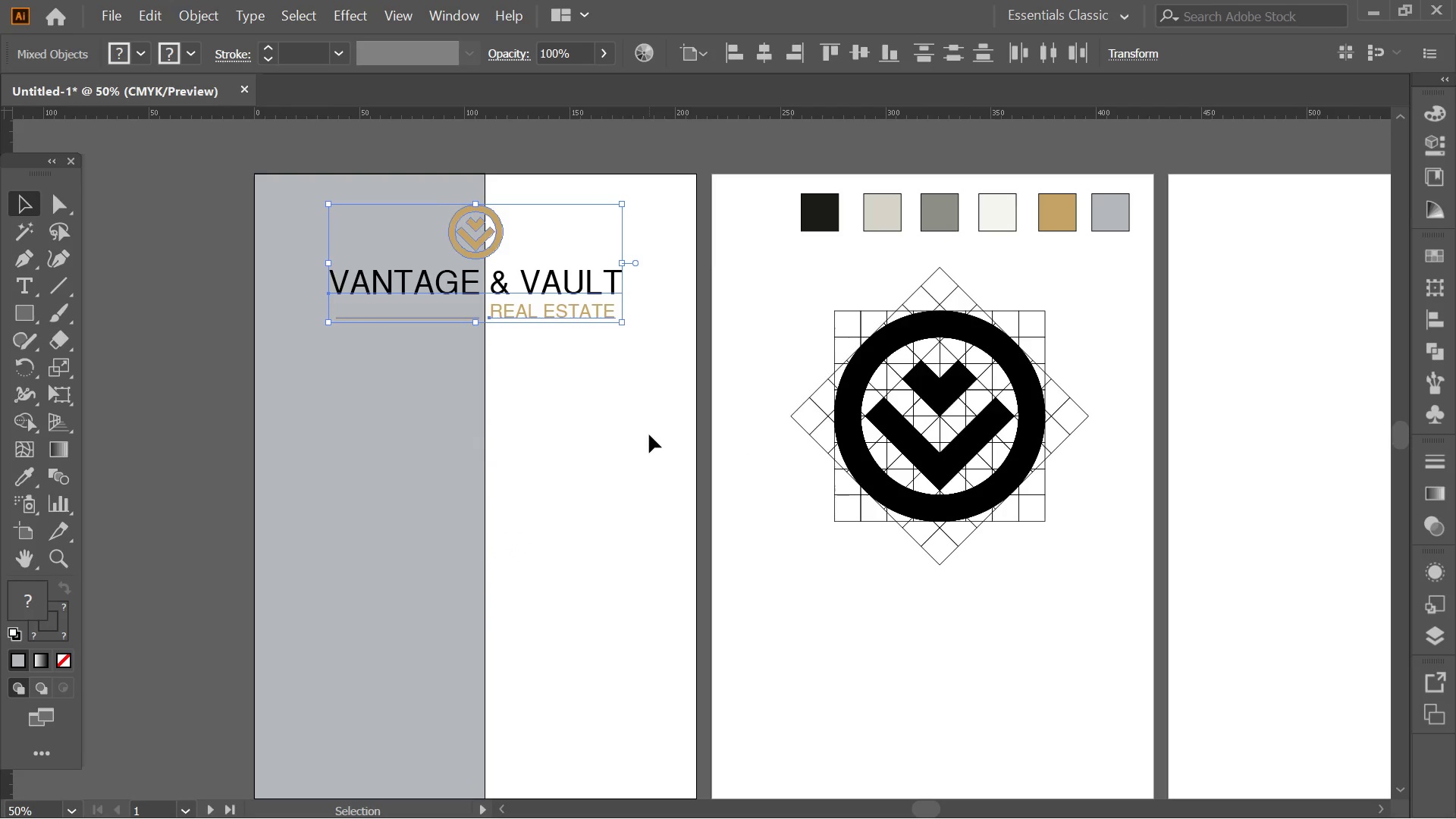 
hold_key(key=ShiftLeft, duration=1.42)
 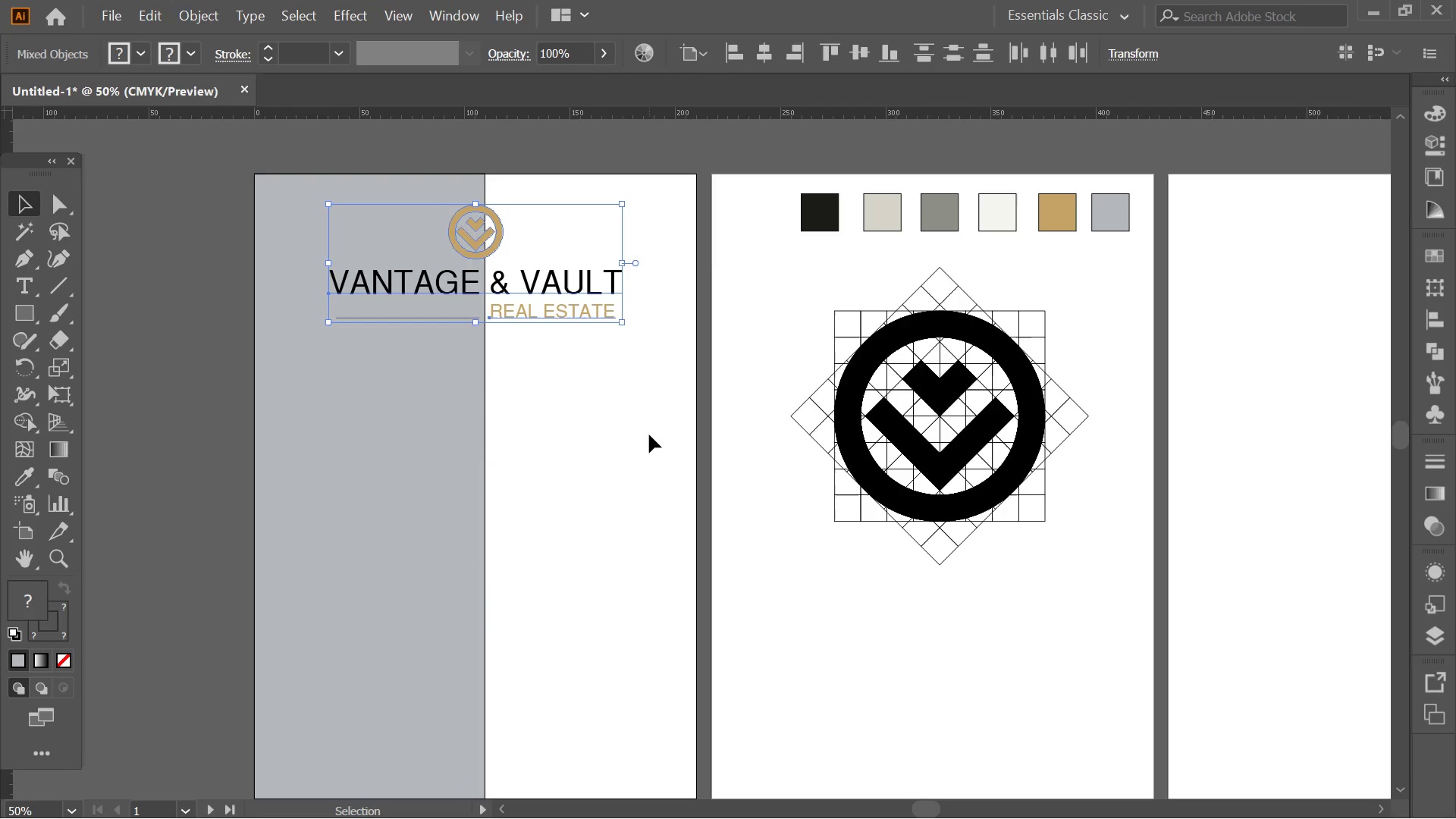 
left_click([649, 435])
 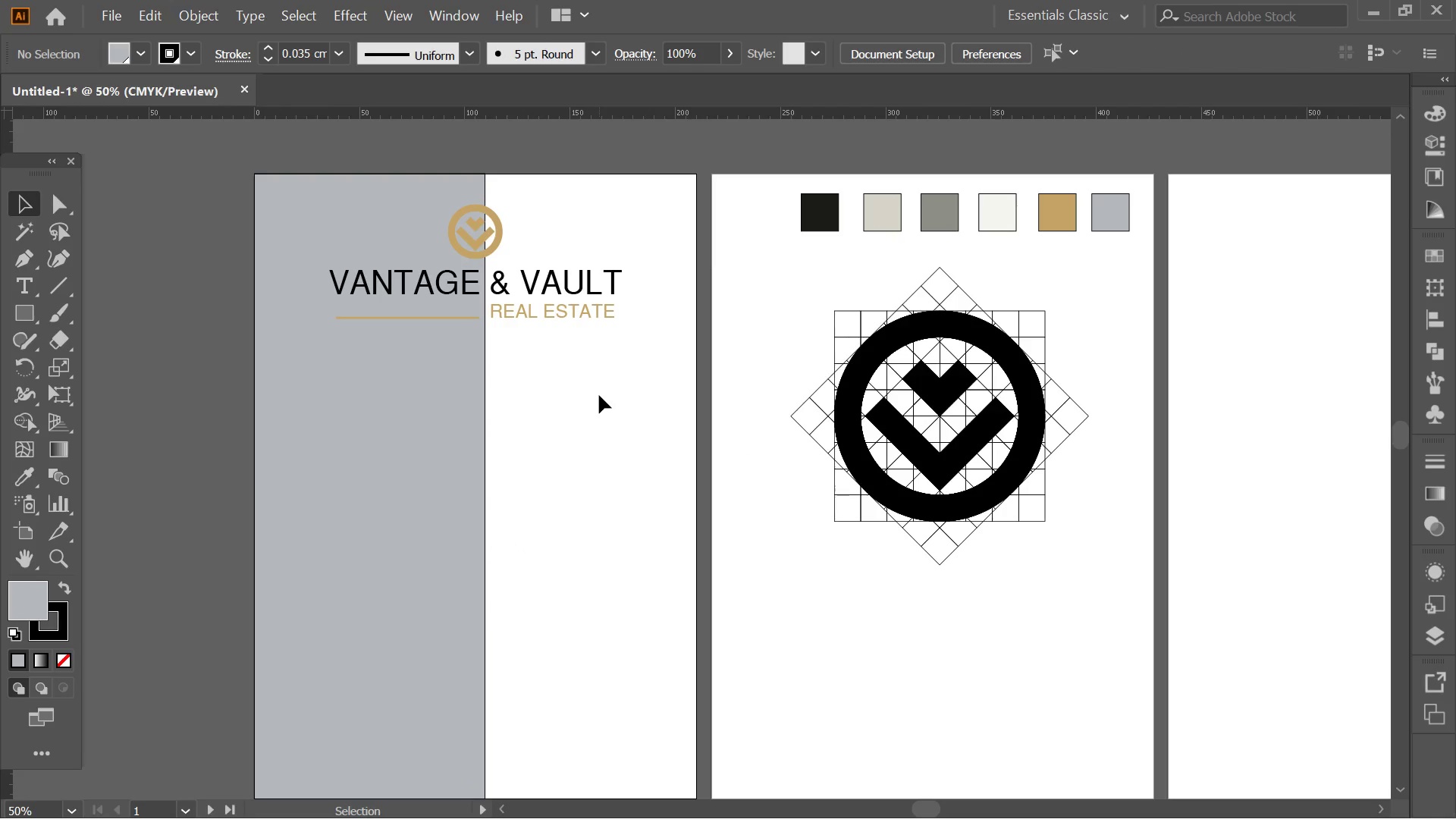 
key(Control+Z)
 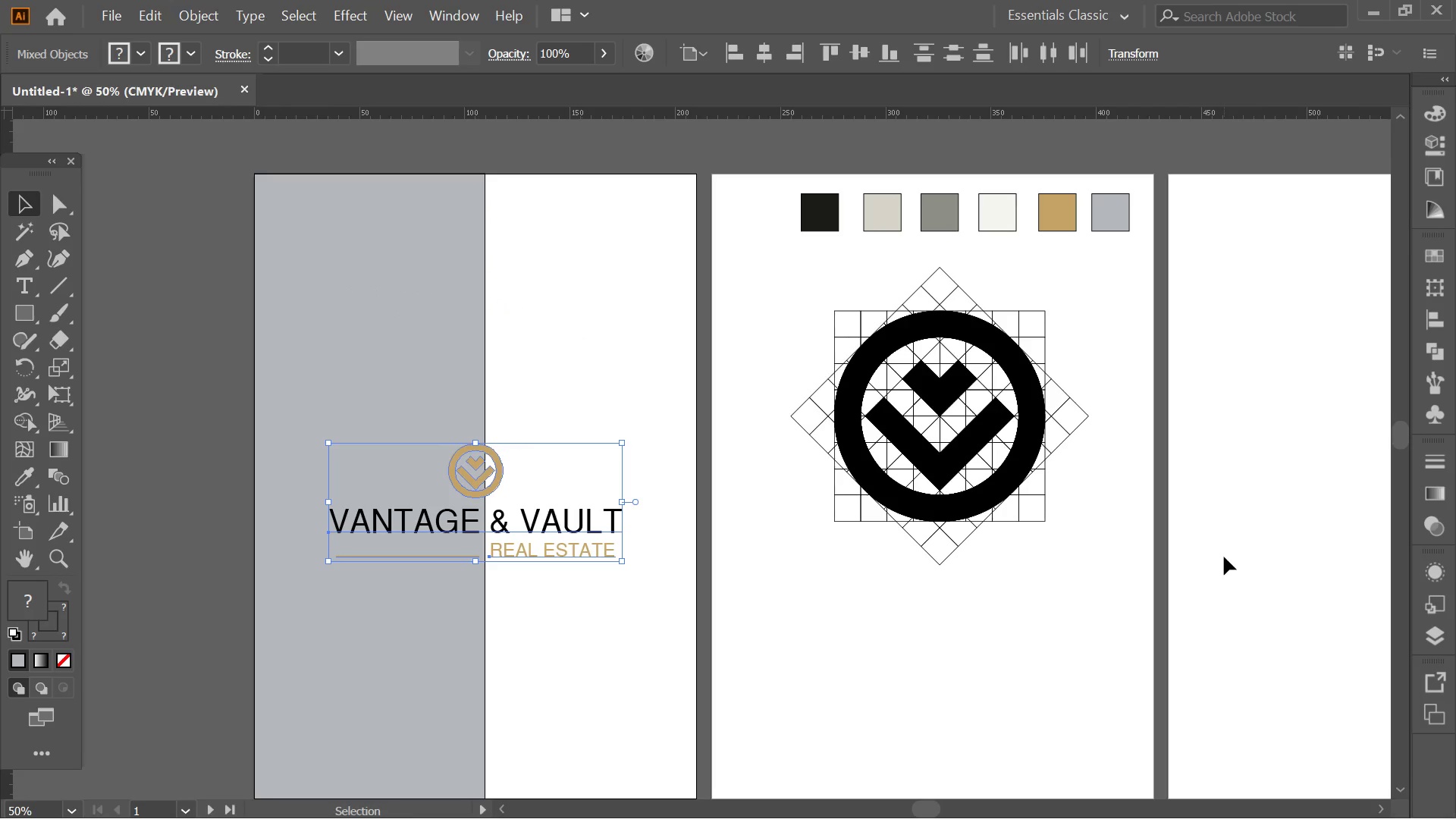 
key(Alt+AltLeft)
 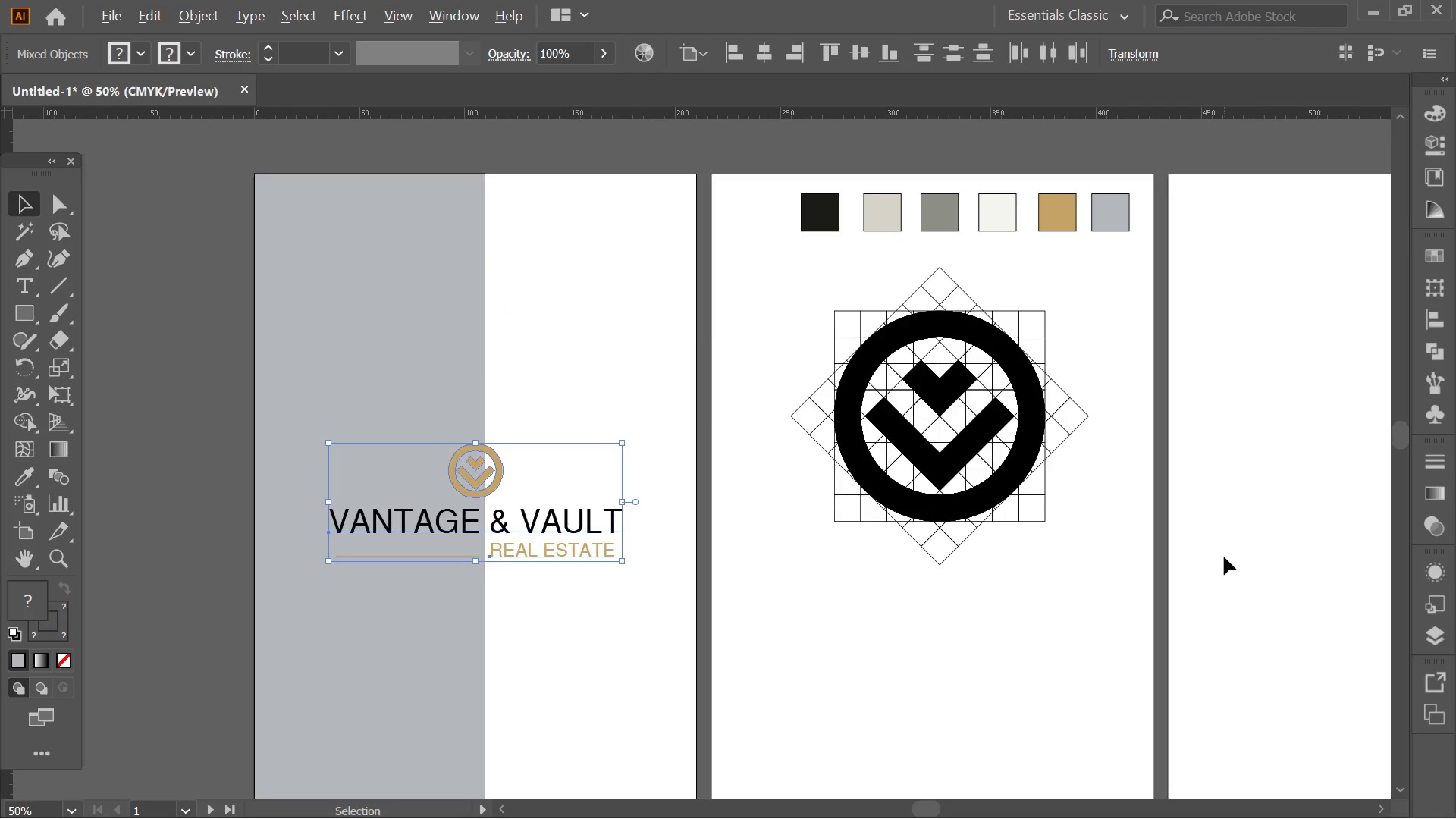 
key(Alt+Tab)